 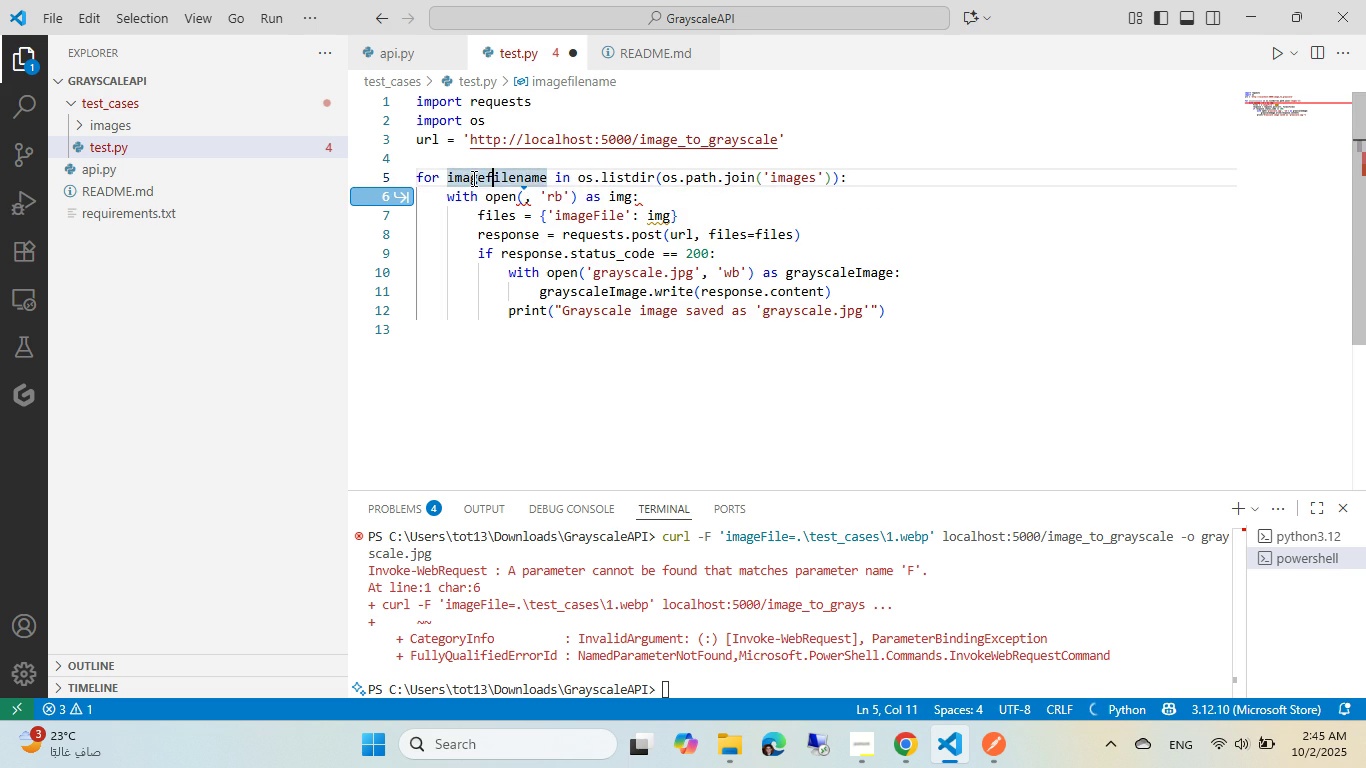 
key(Shift+ShiftLeft)
 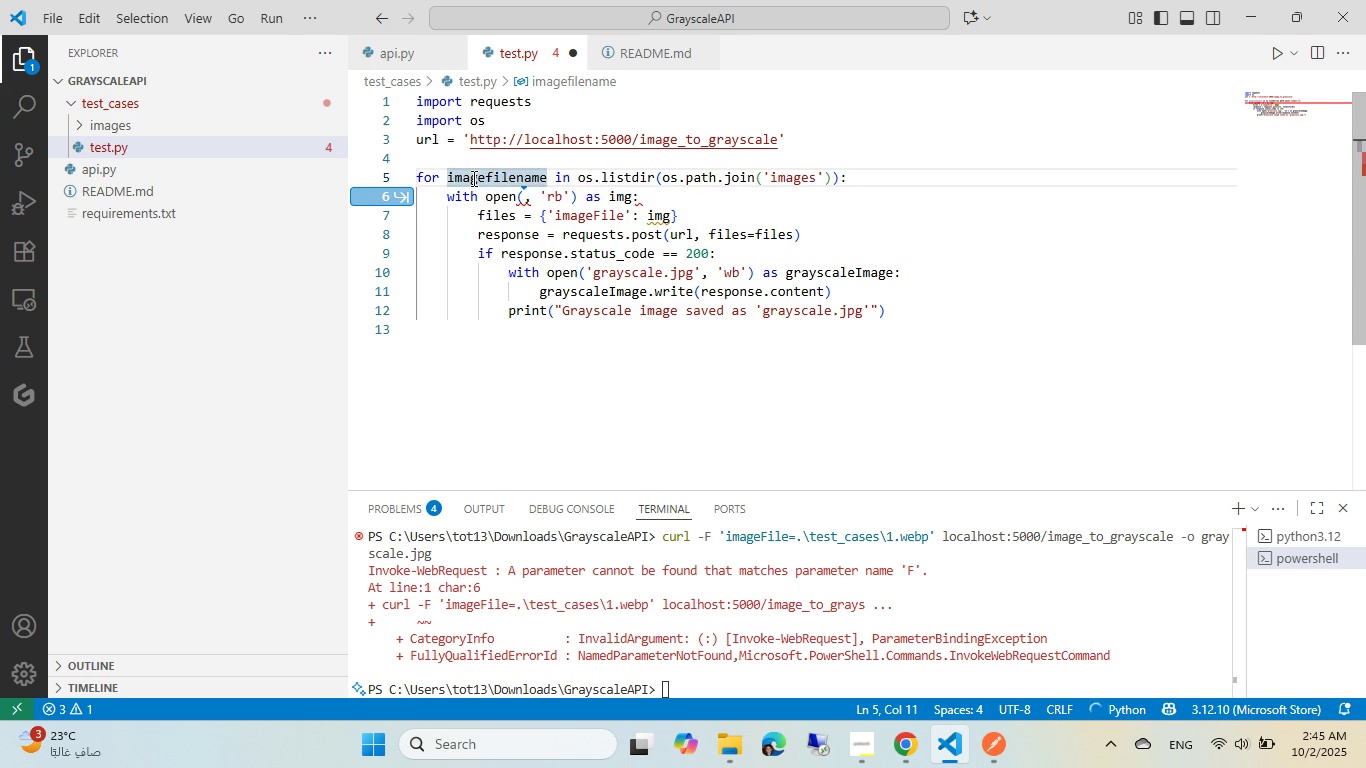 
key(Backspace)
 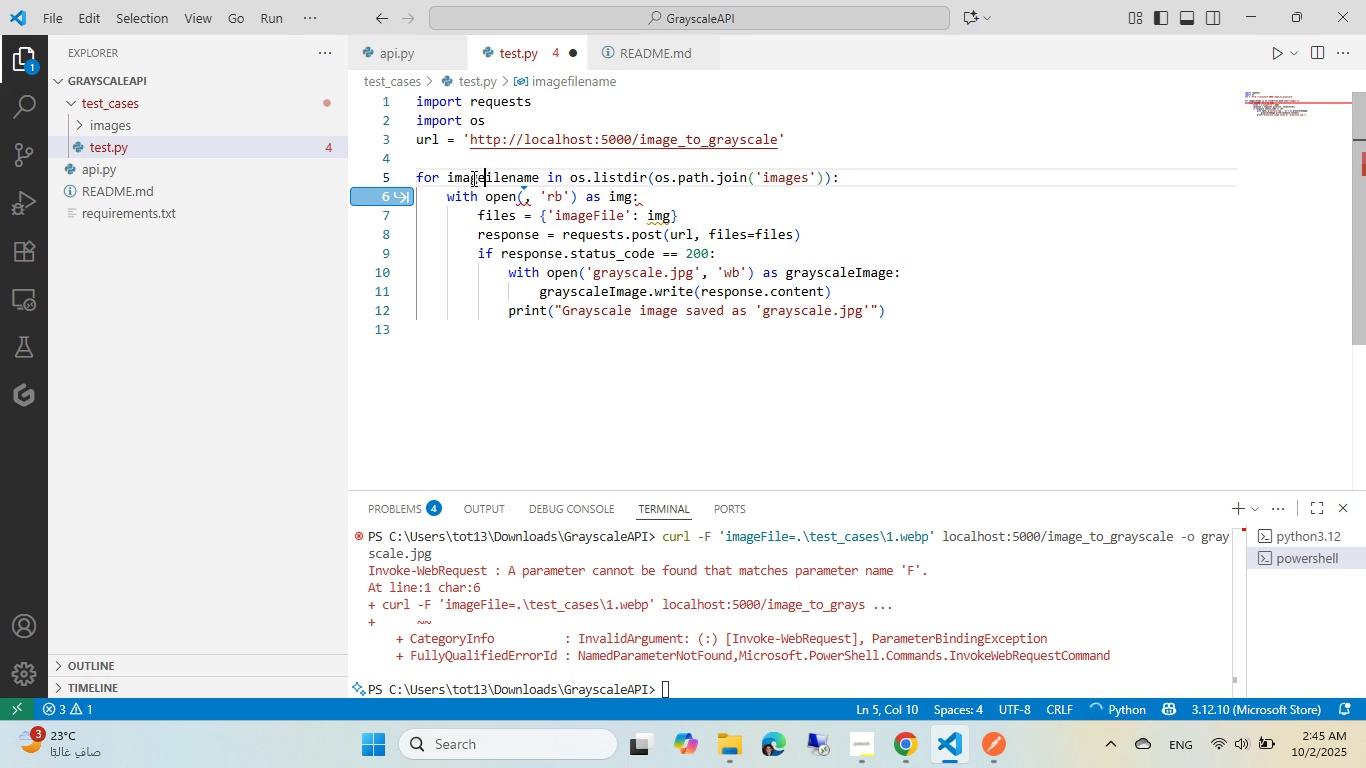 
key(Shift+ShiftLeft)
 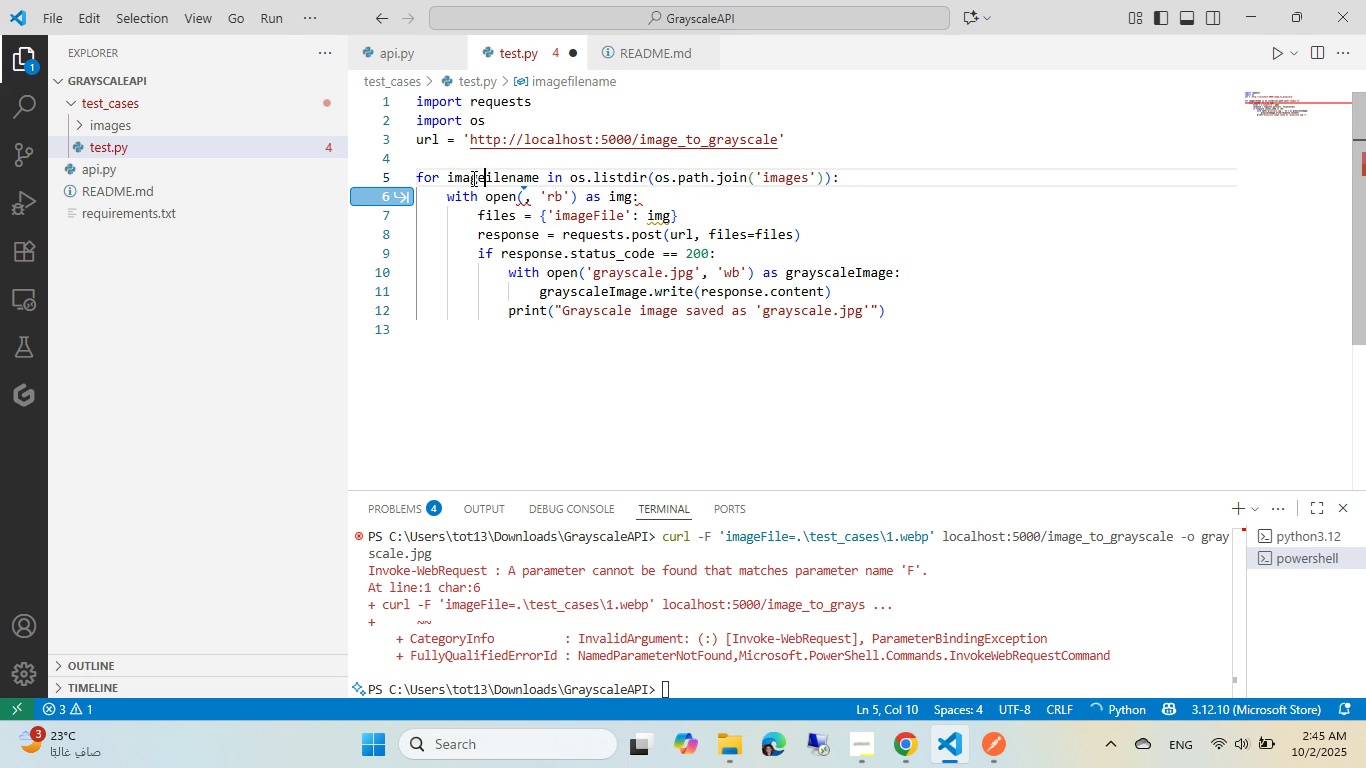 
key(F)
 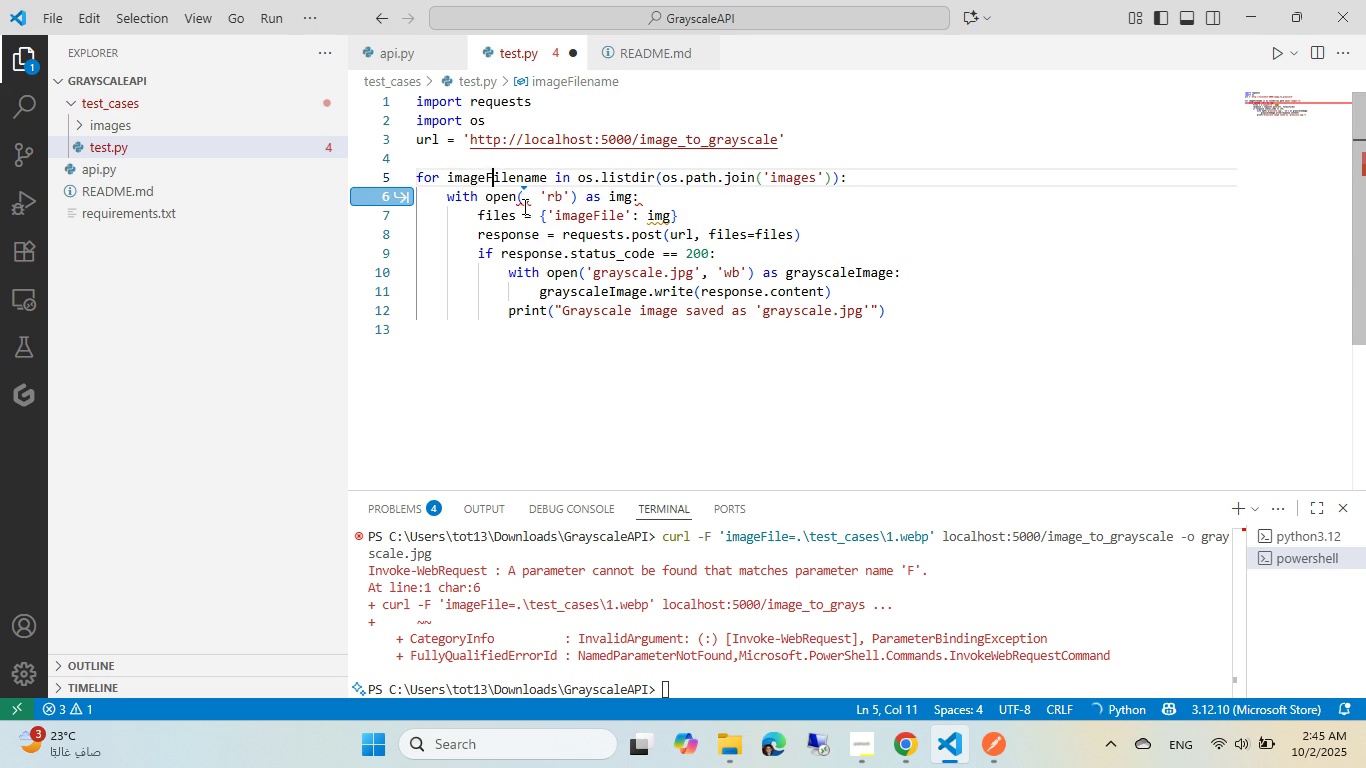 
left_click([525, 206])
 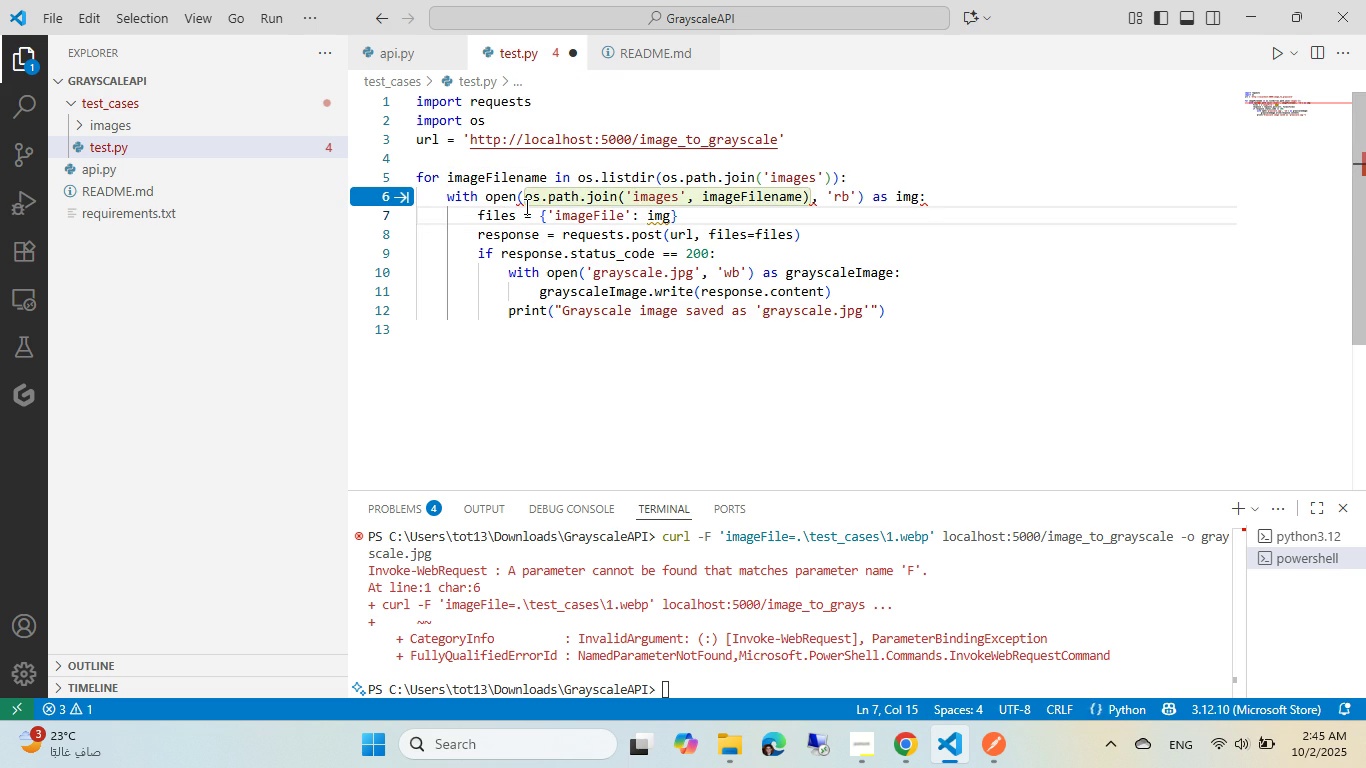 
key(ArrowUp)
 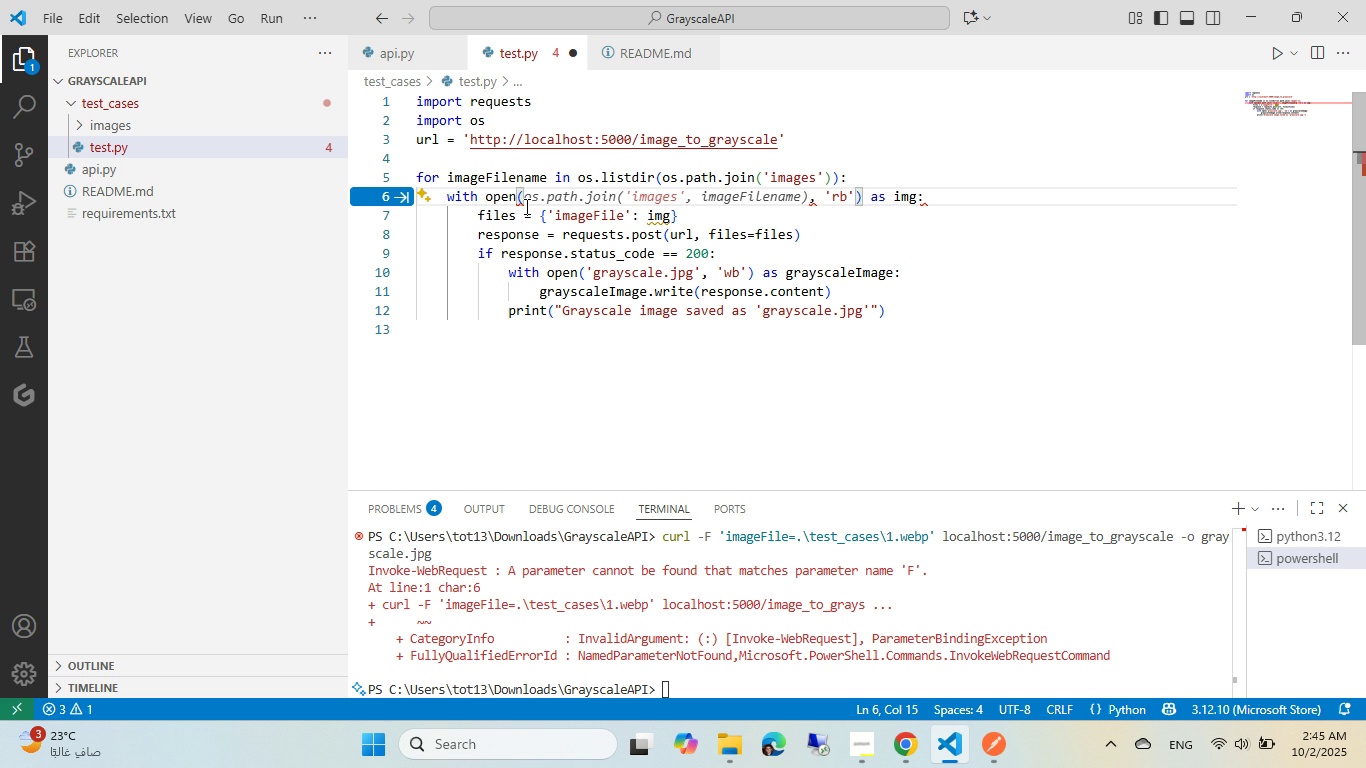 
key(Tab)
 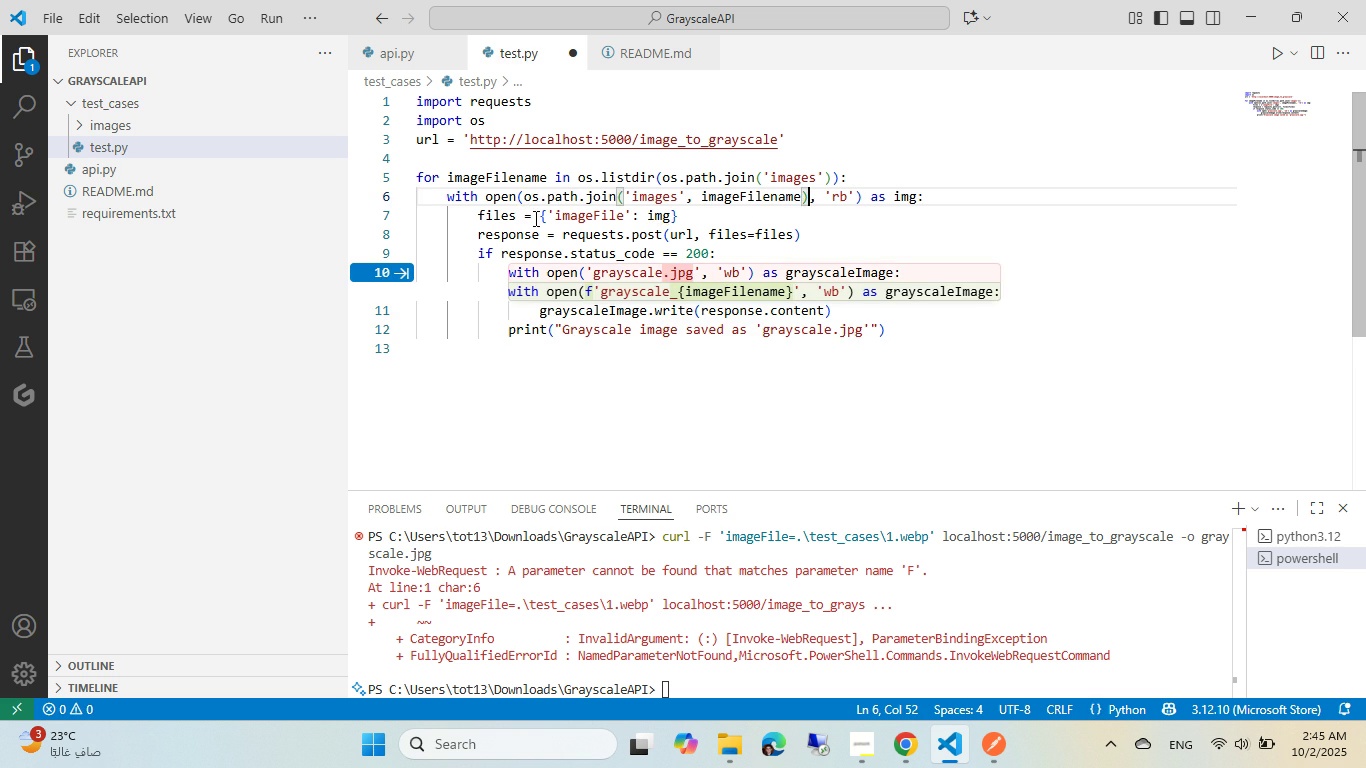 
left_click([712, 217])
 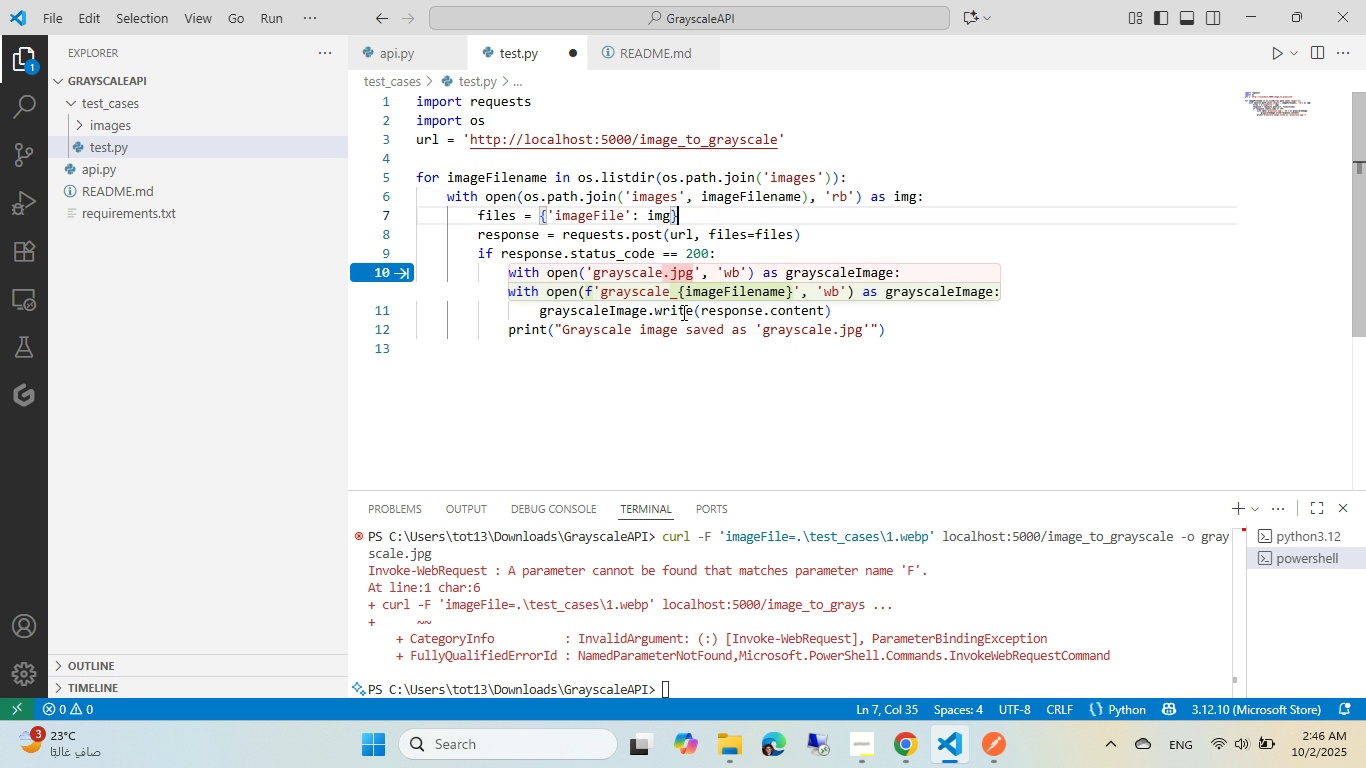 
key(Tab)
 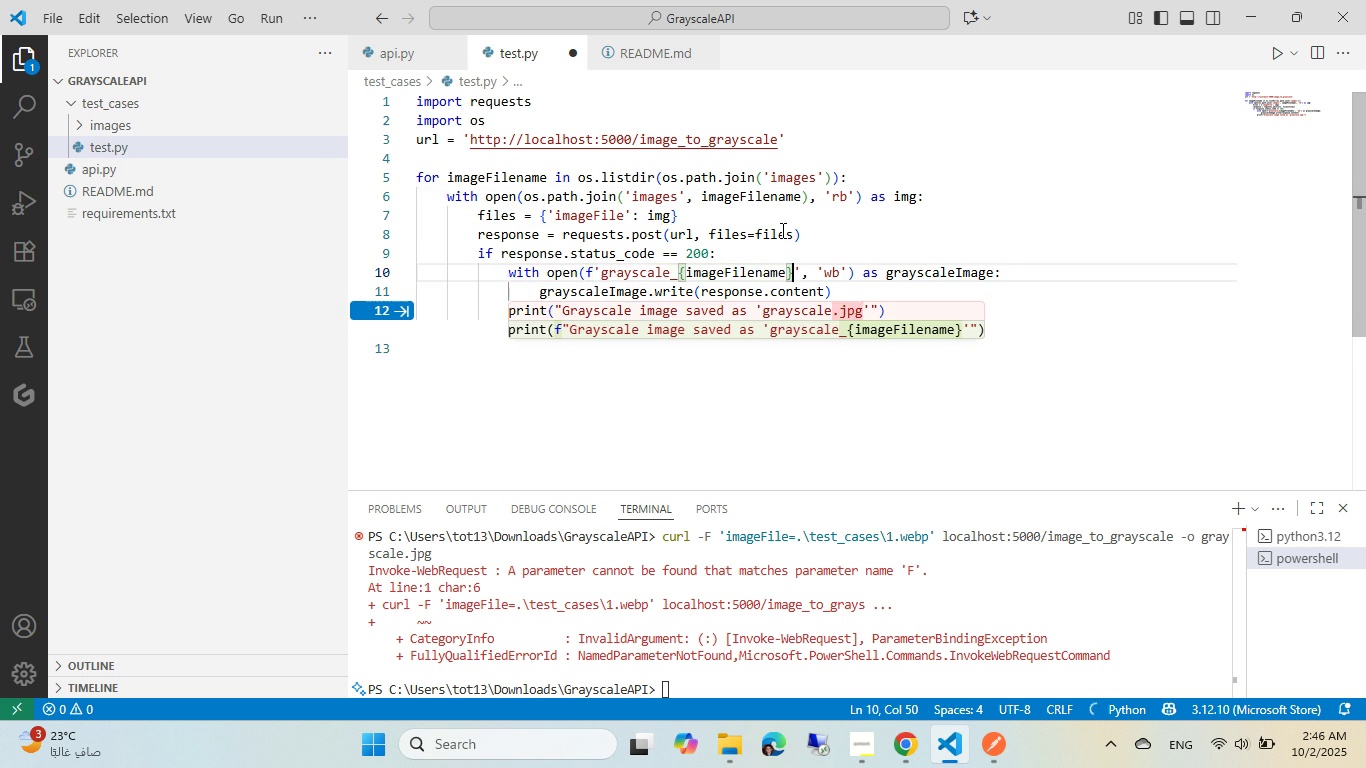 
left_click([742, 227])
 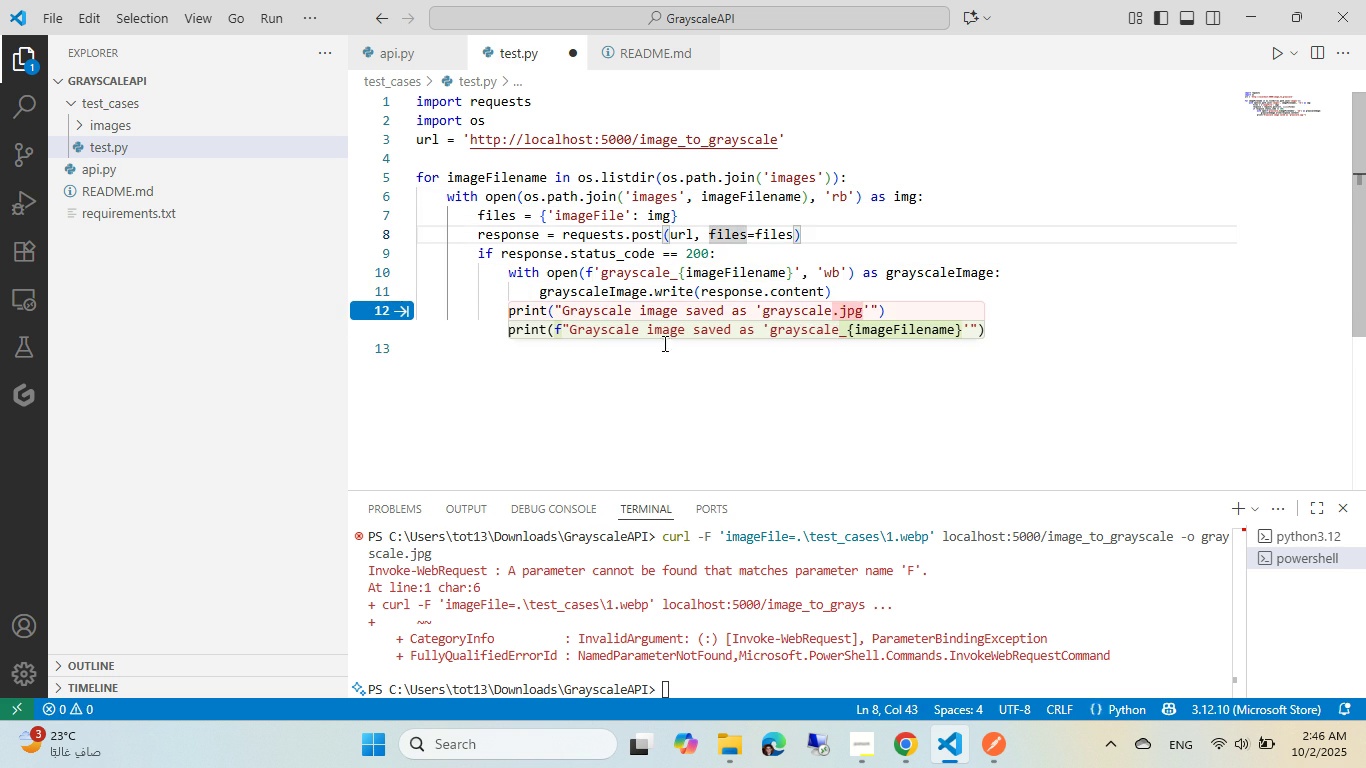 
key(Tab)
 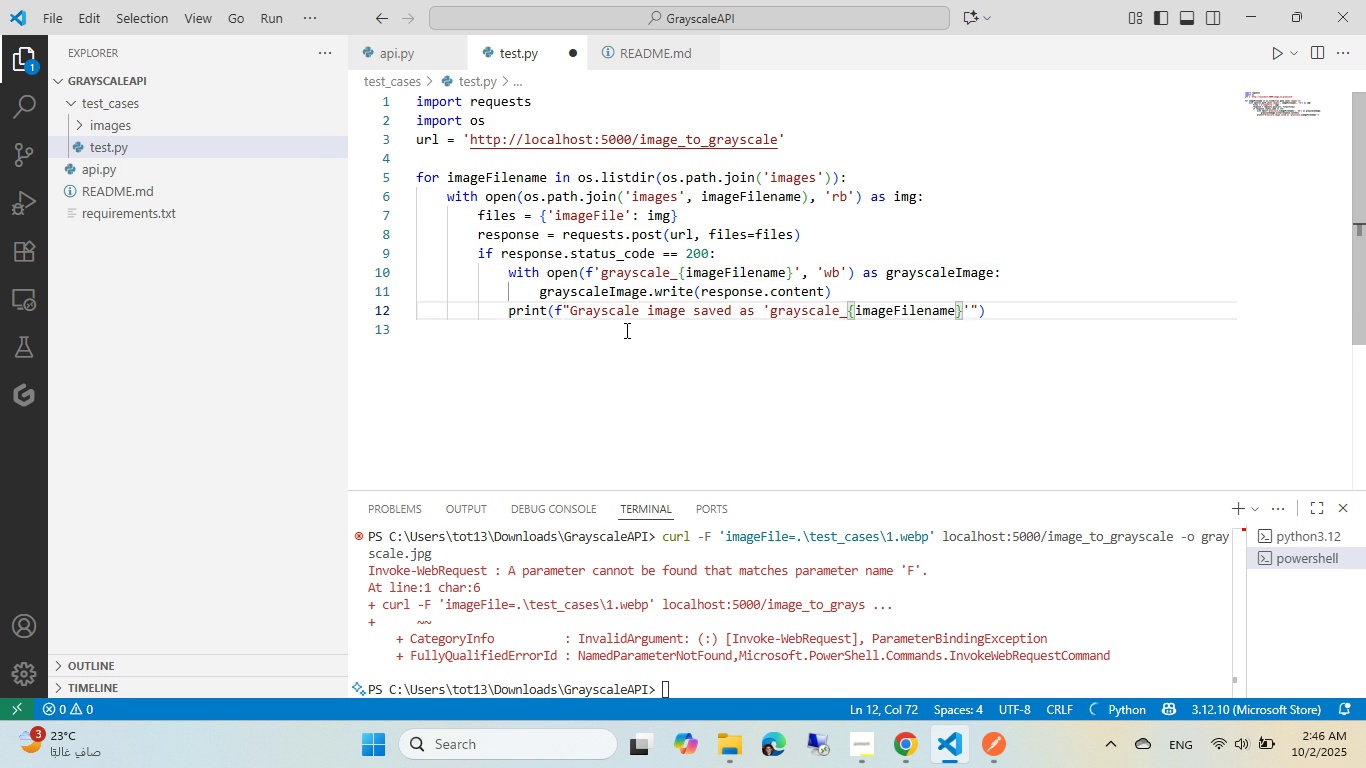 
key(Control+ControlLeft)
 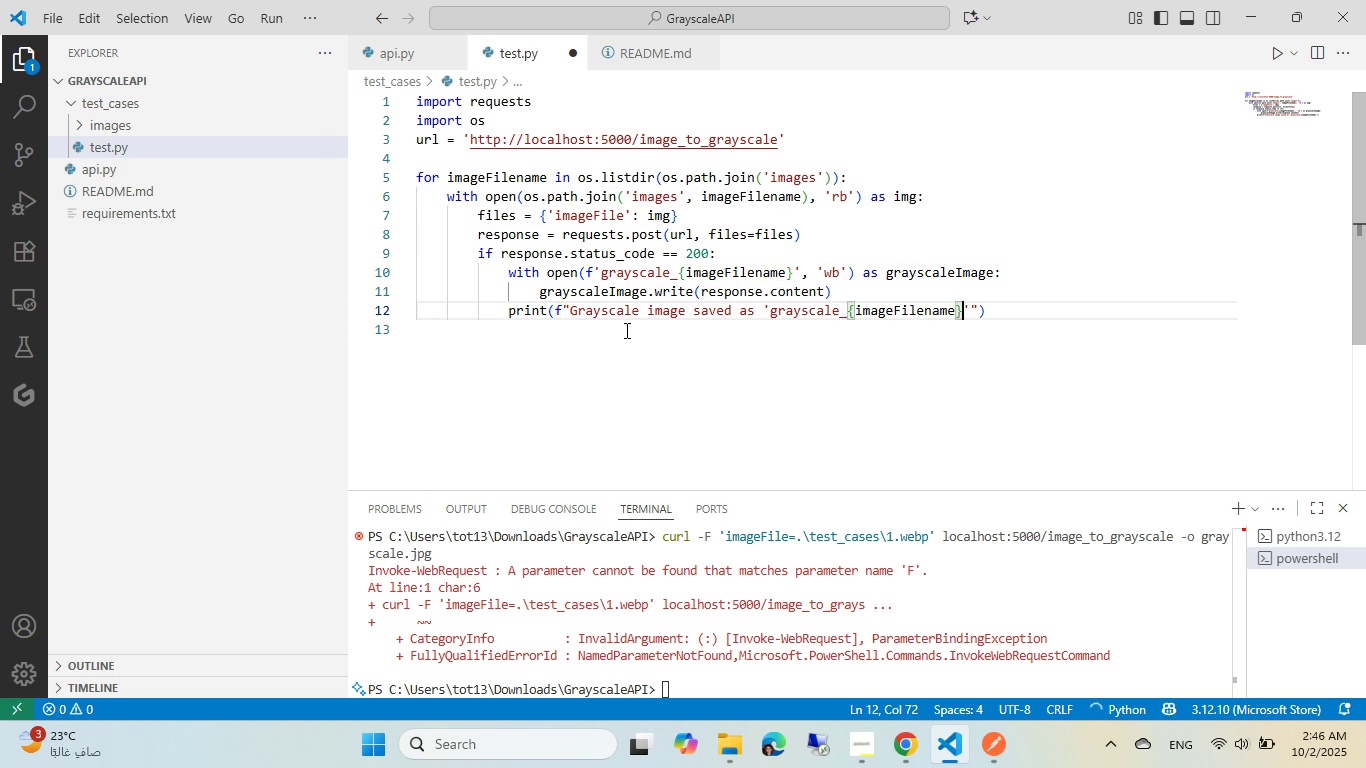 
key(Control+S)
 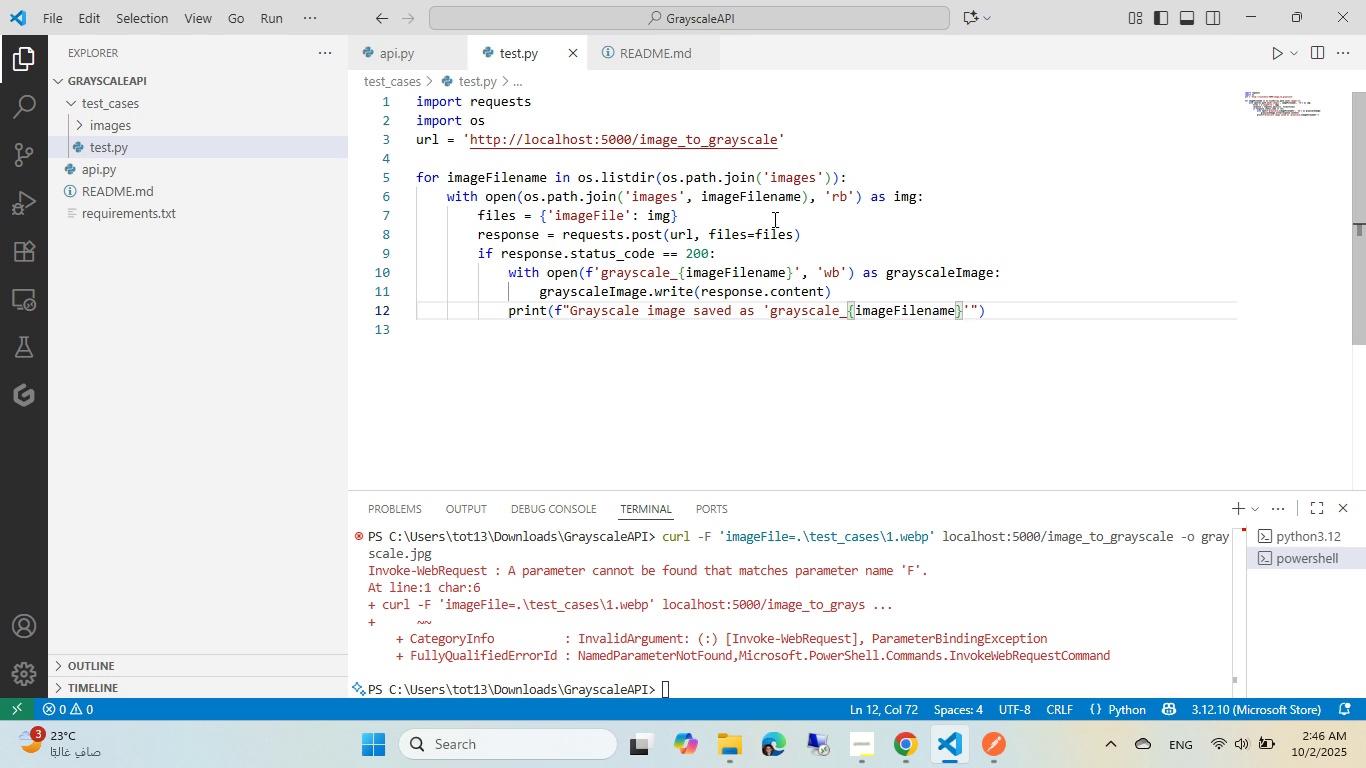 
left_click([760, 228])
 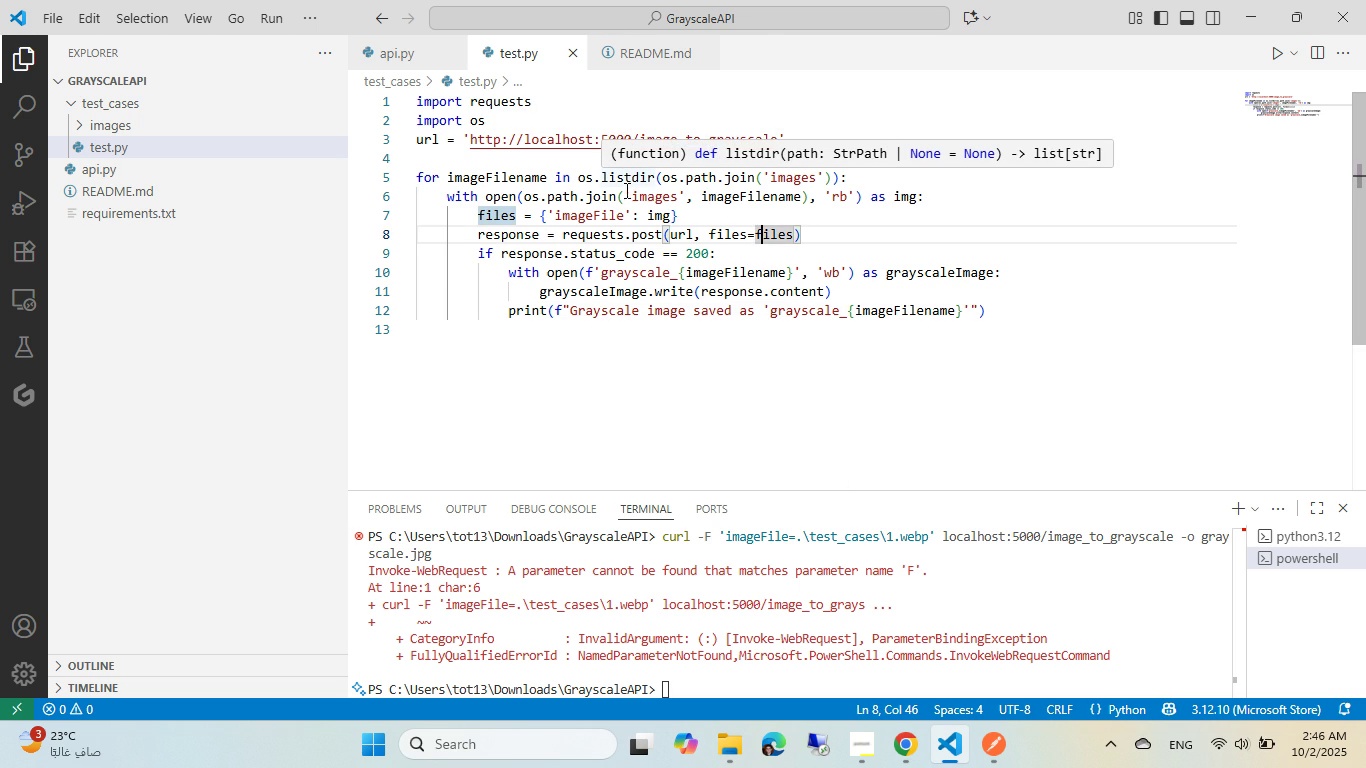 
wait(15.33)
 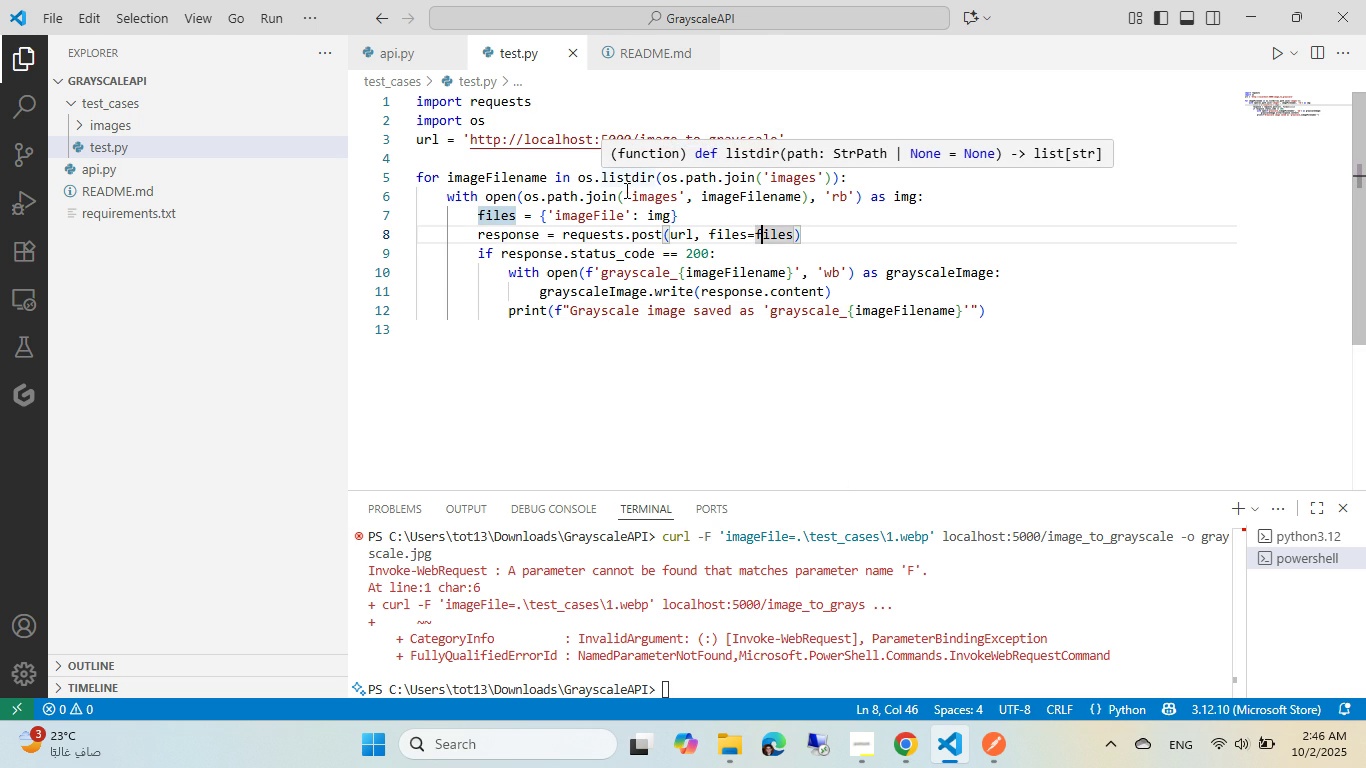 
left_click([900, 748])
 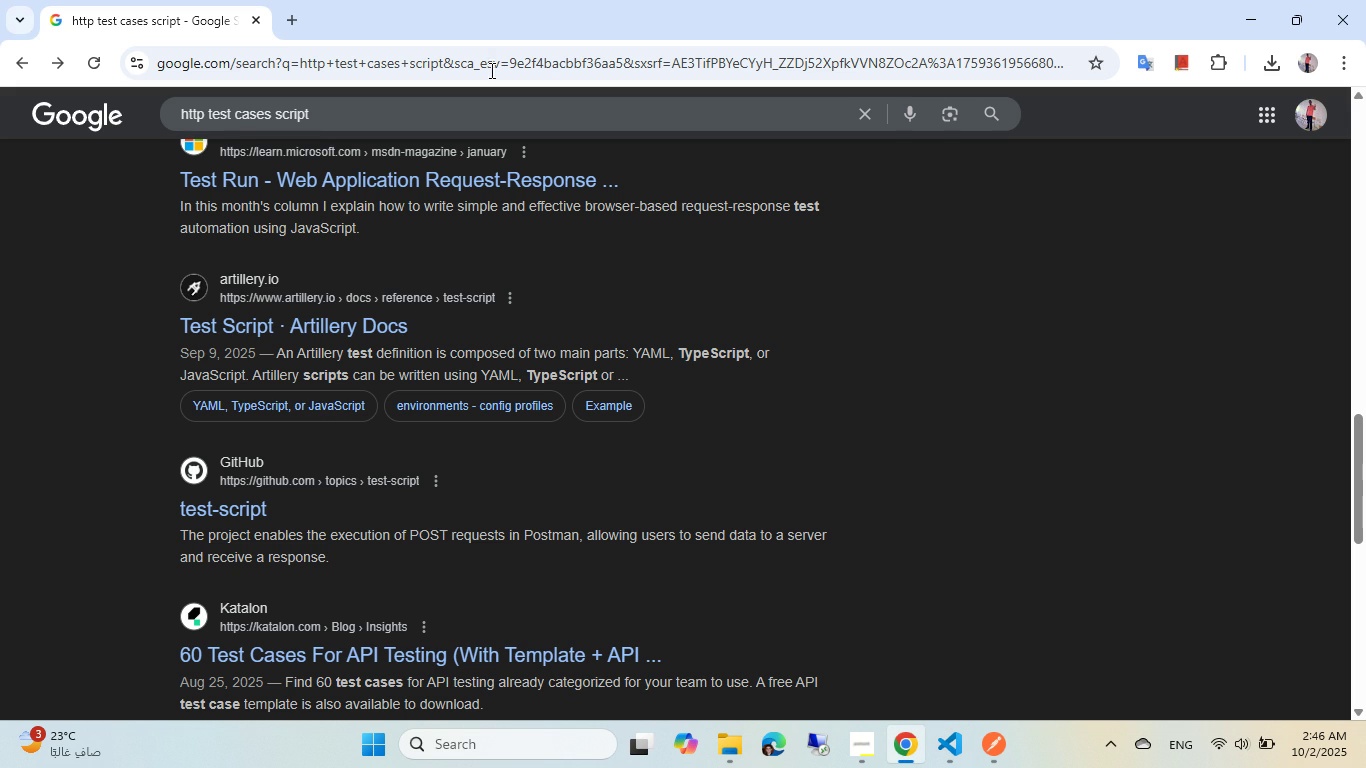 
left_click([518, 70])
 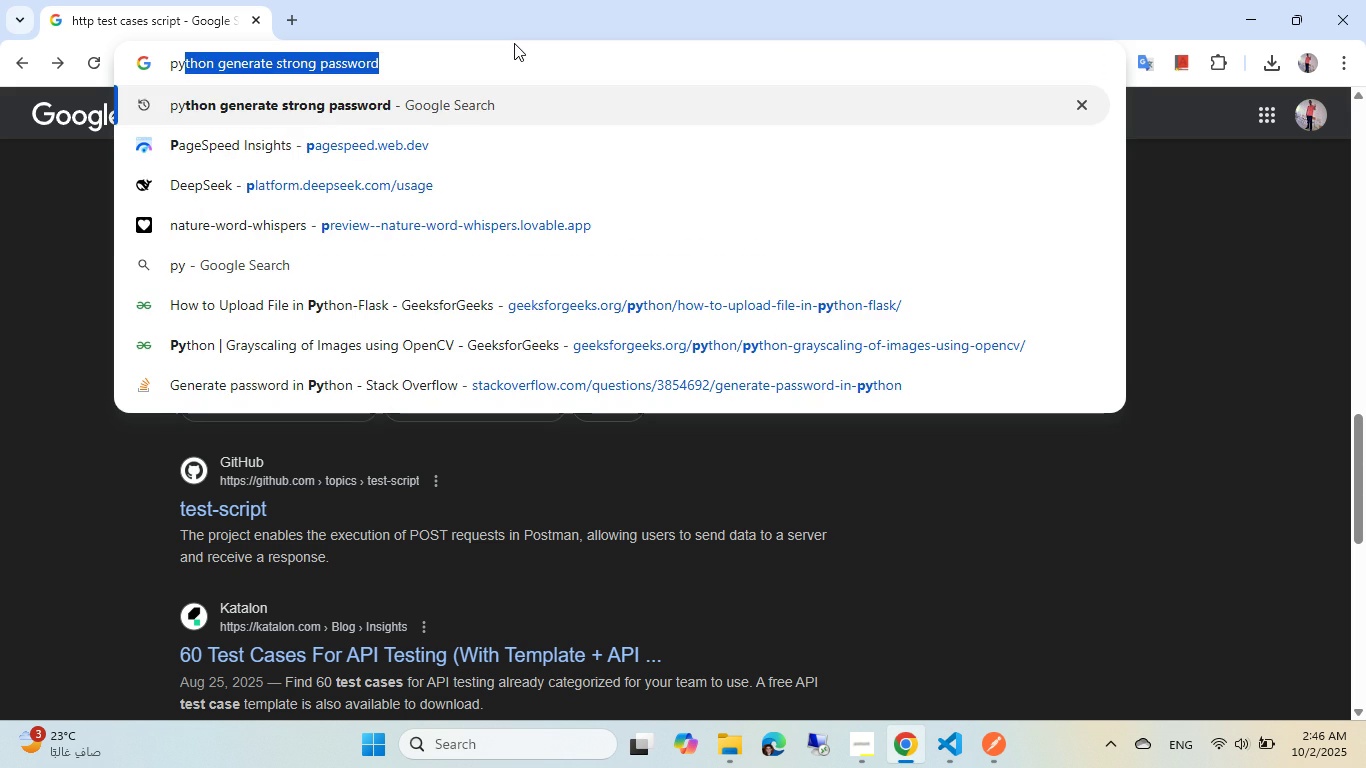 
type(python list files )
 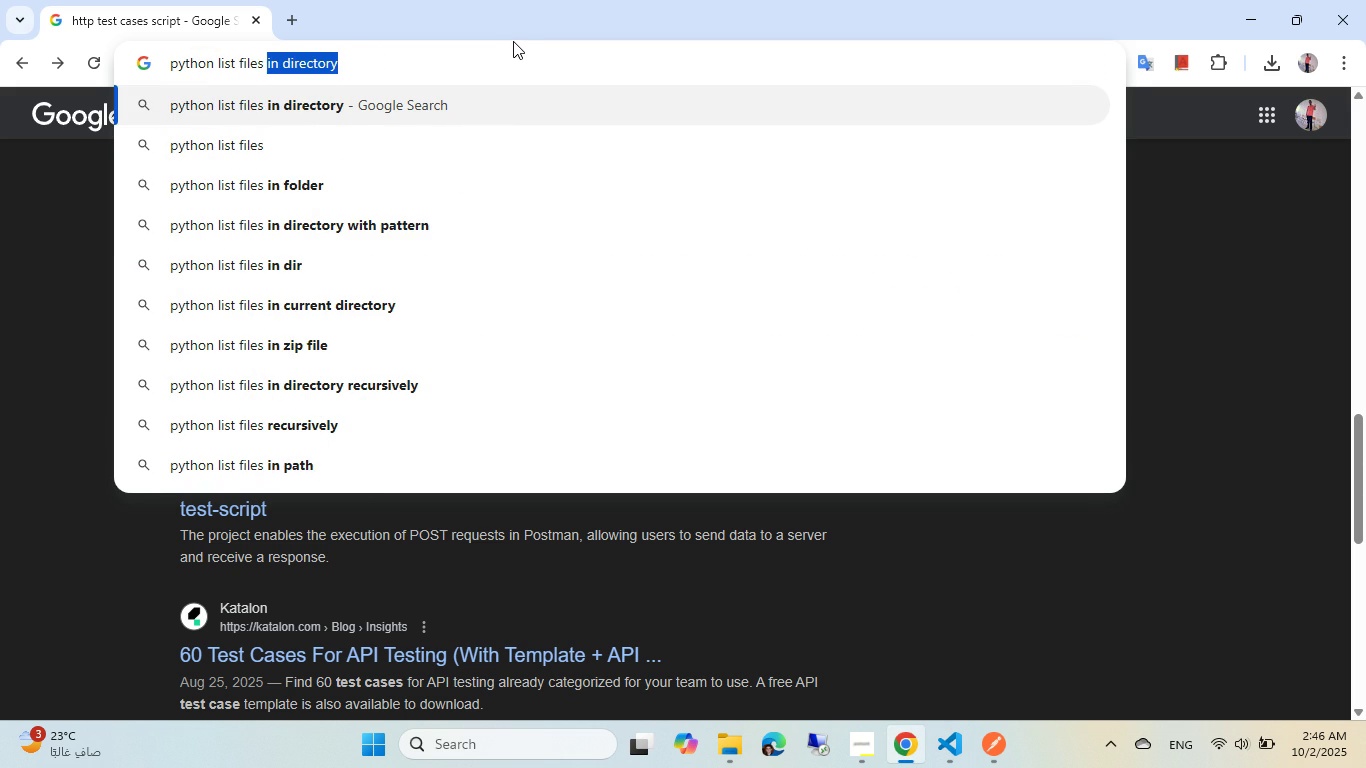 
key(ArrowRight)
 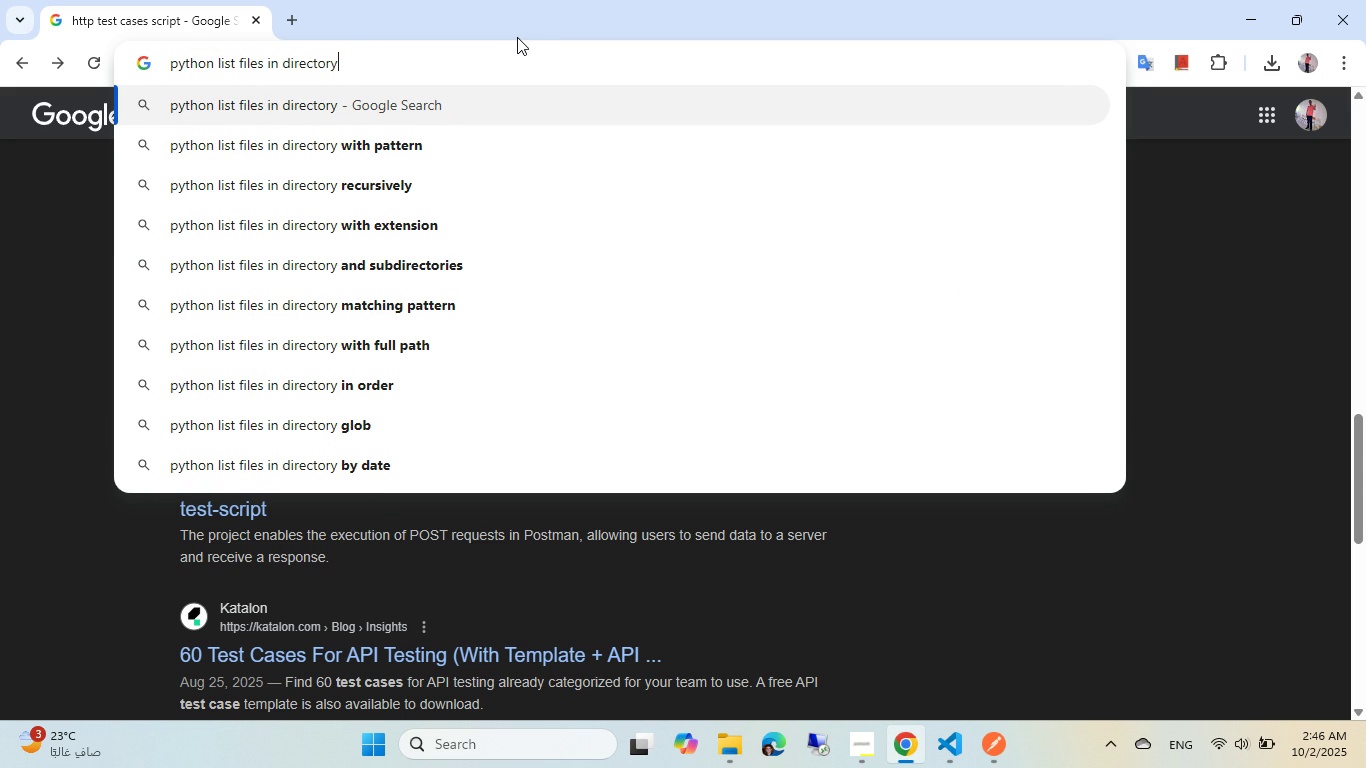 
wait(5.33)
 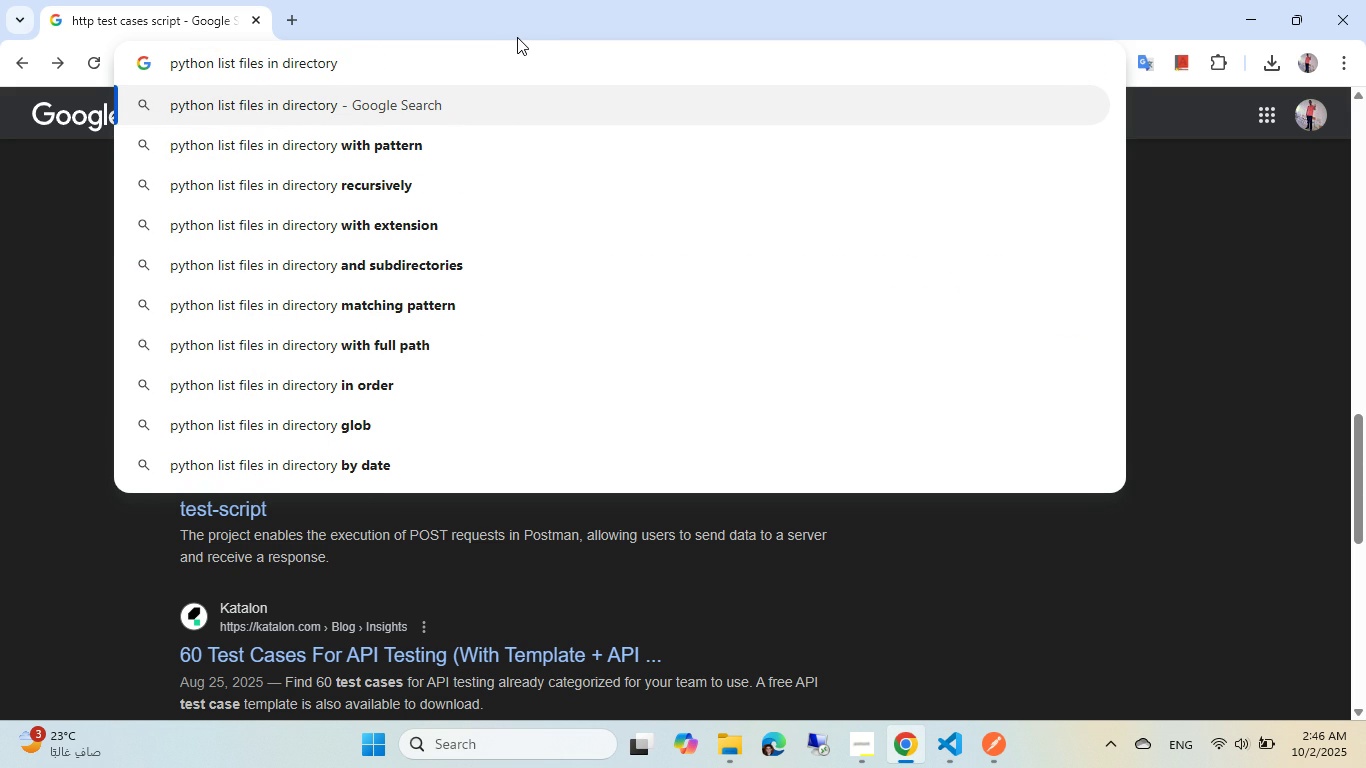 
type( with path relative to root)
 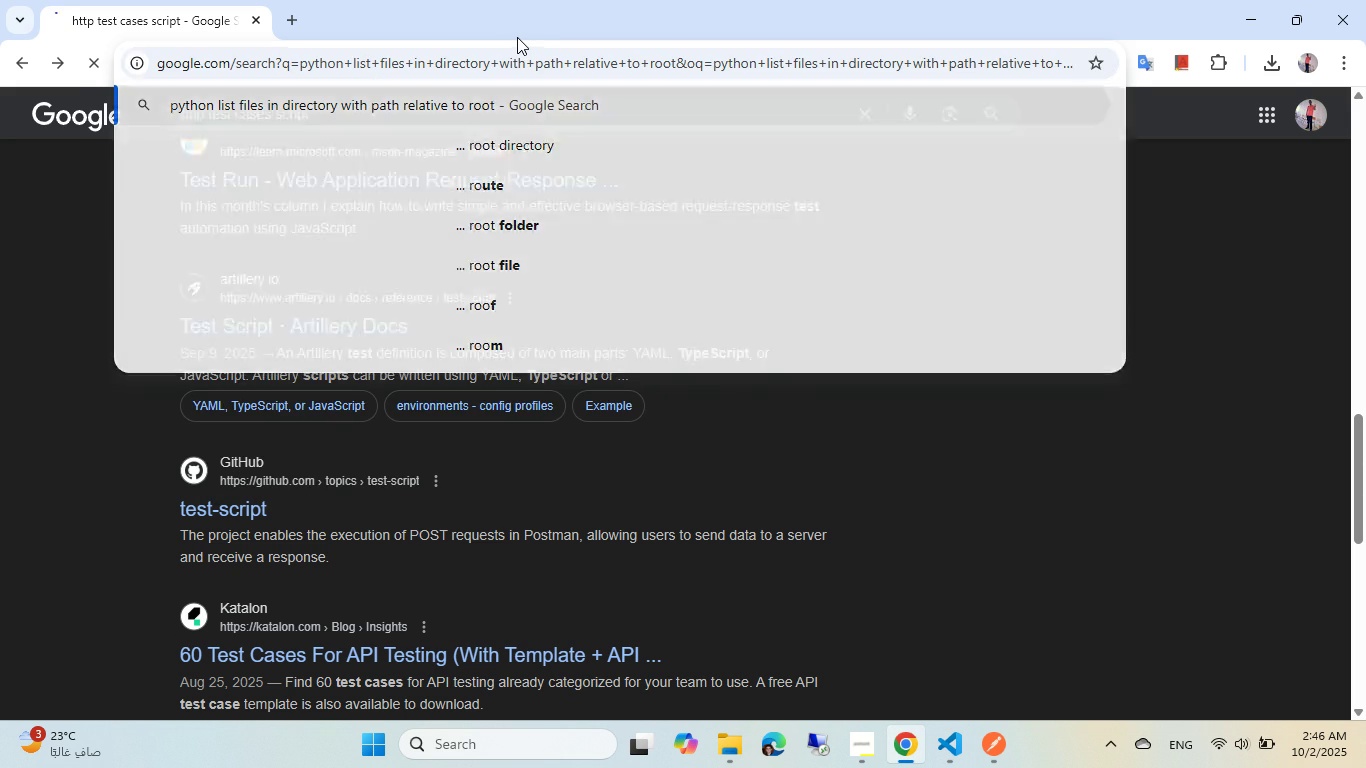 
key(Enter)
 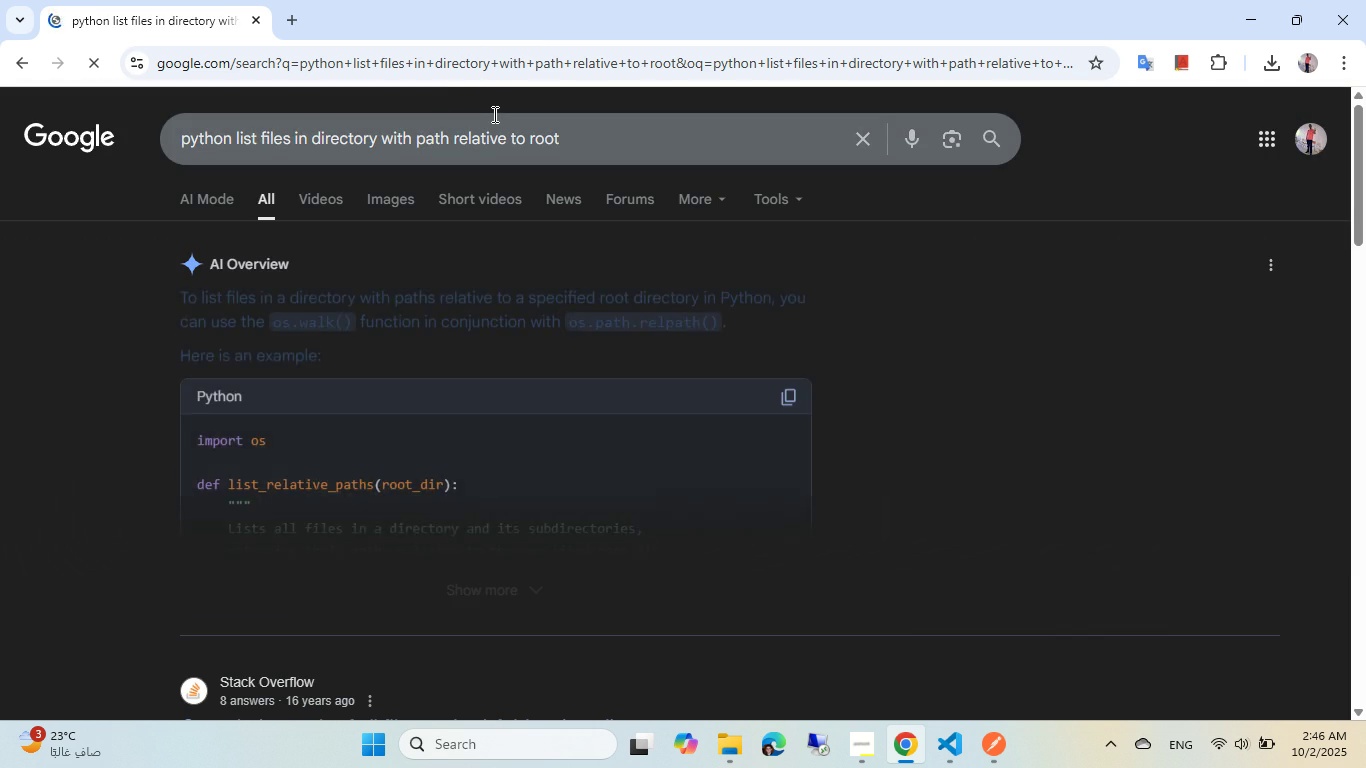 
scroll: coordinate [429, 193], scroll_direction: down, amount: 6.0
 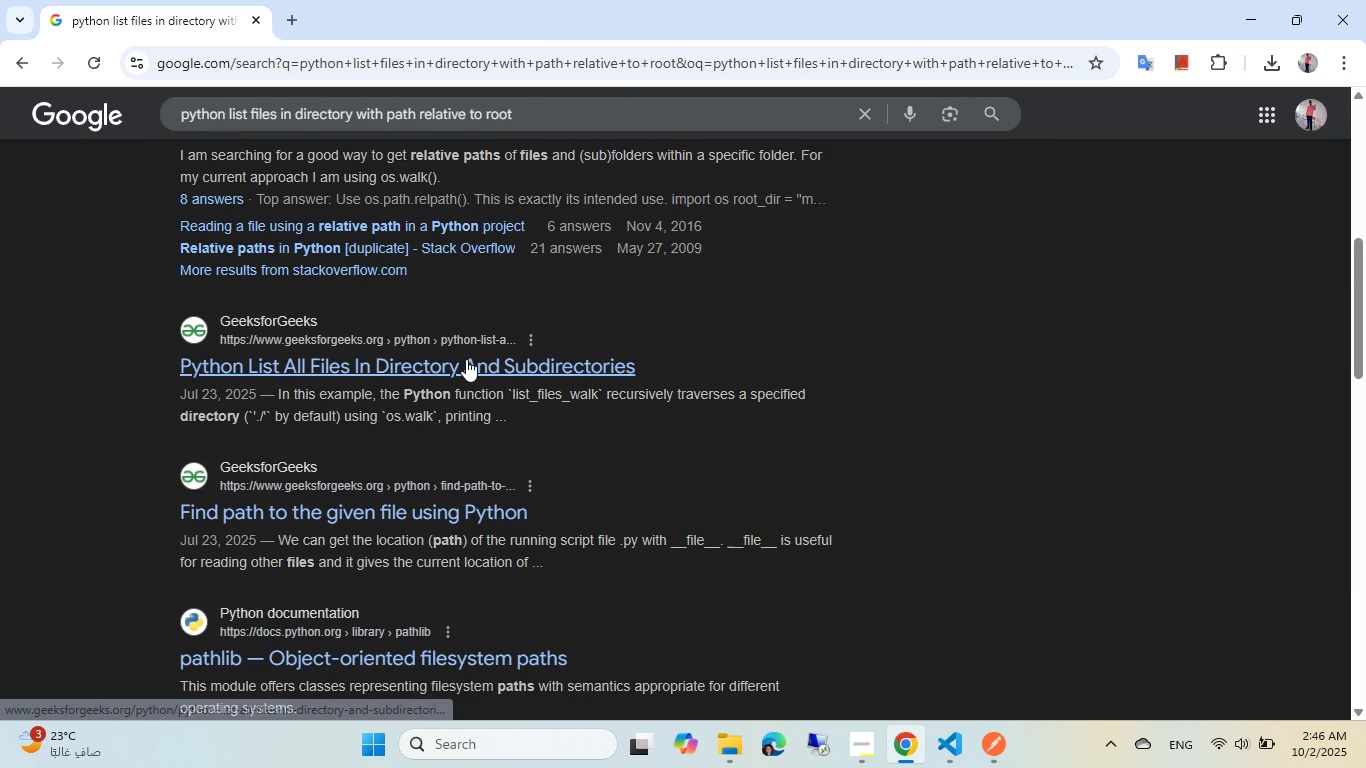 
left_click([466, 359])
 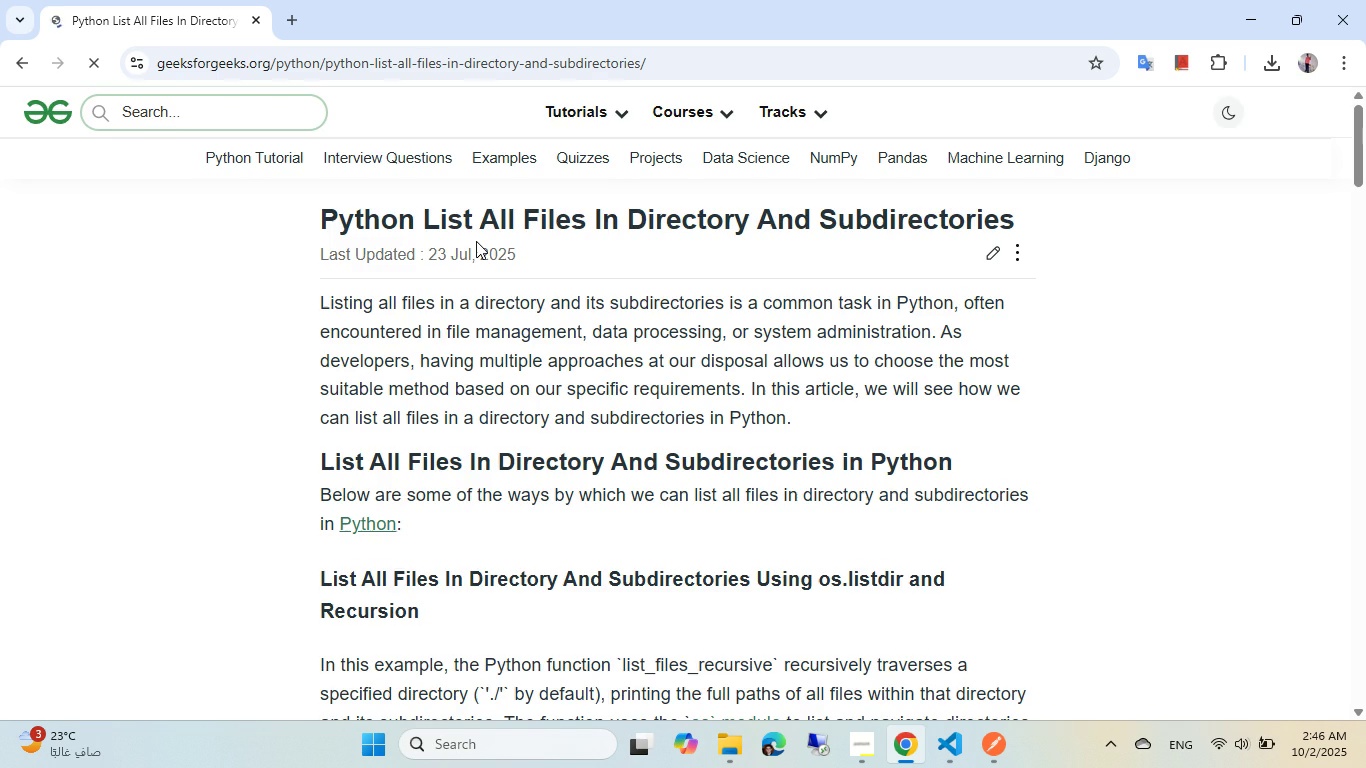 
scroll: coordinate [513, 227], scroll_direction: down, amount: 5.0
 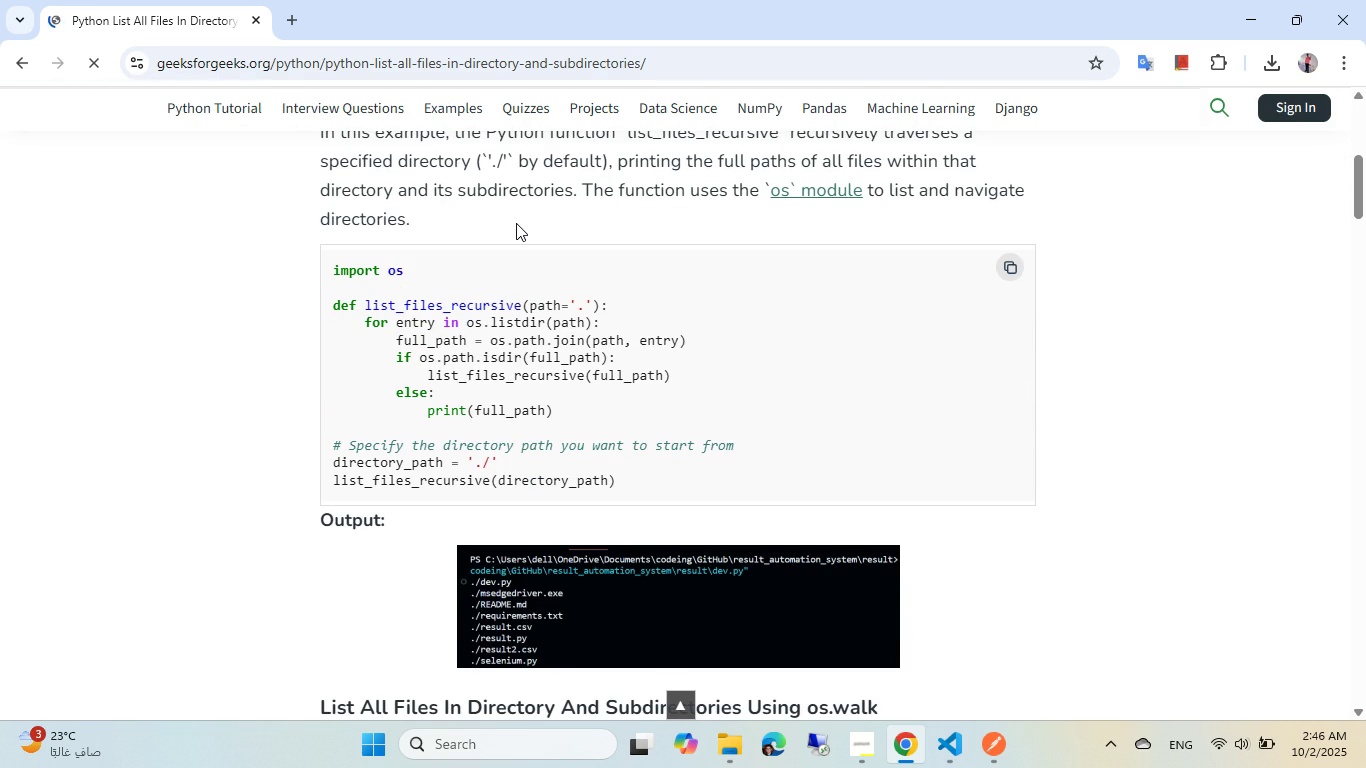 
scroll: coordinate [516, 223], scroll_direction: up, amount: 2.0
 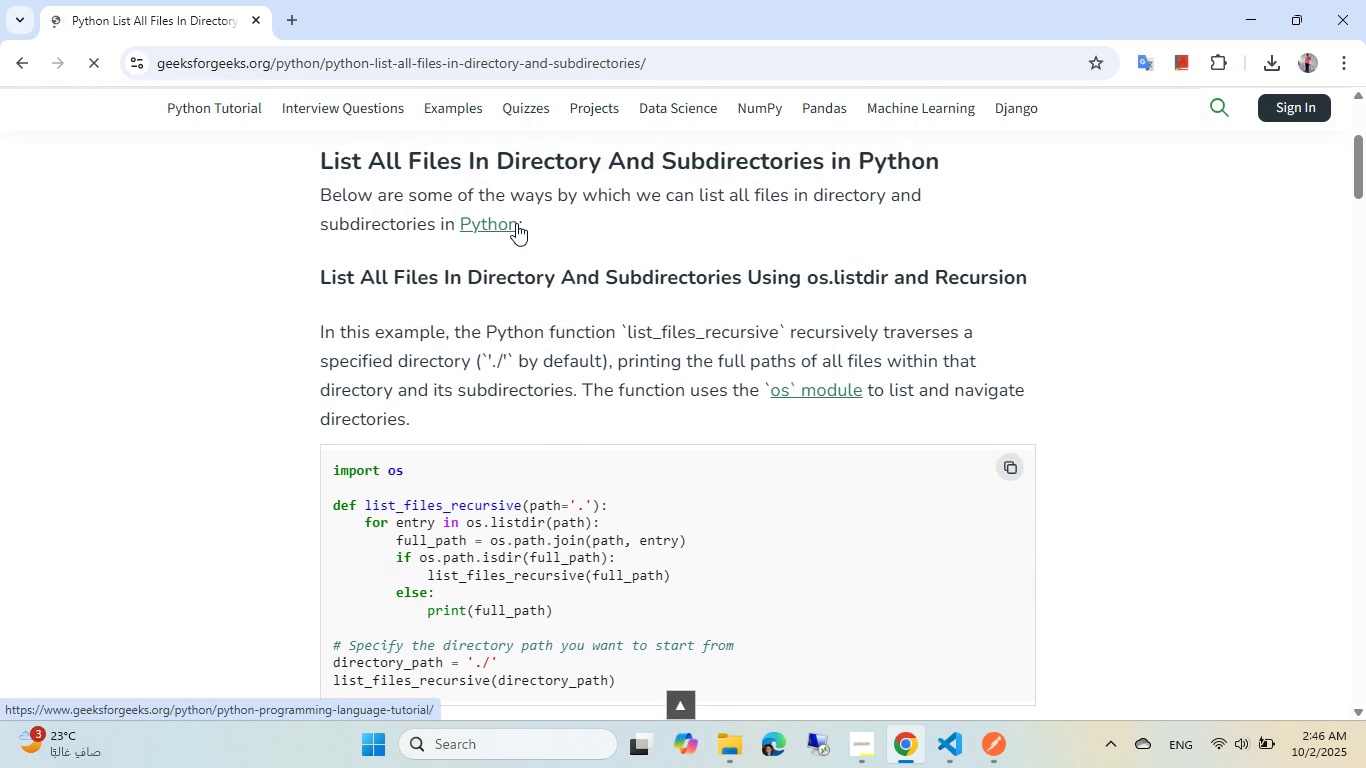 
scroll: coordinate [516, 223], scroll_direction: down, amount: 2.0
 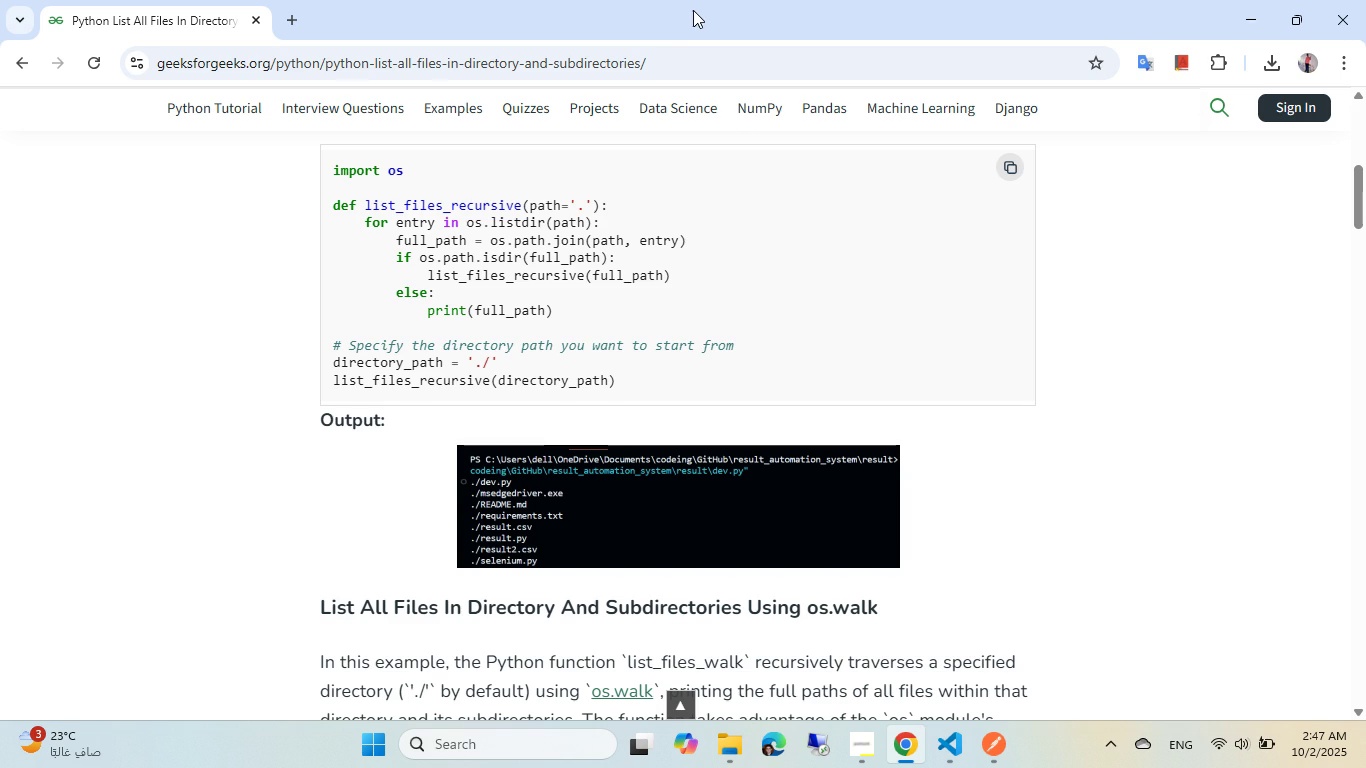 
wait(5.63)
 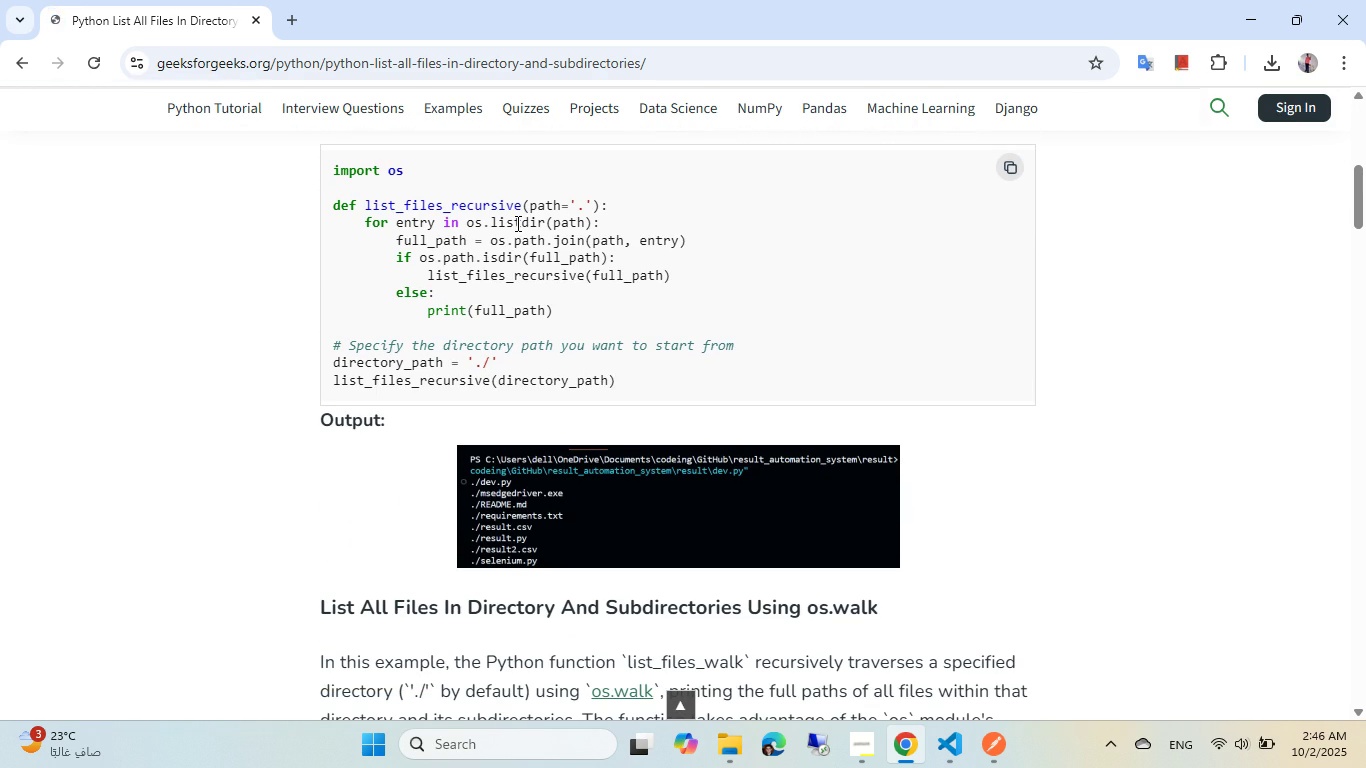 
left_click([954, 755])
 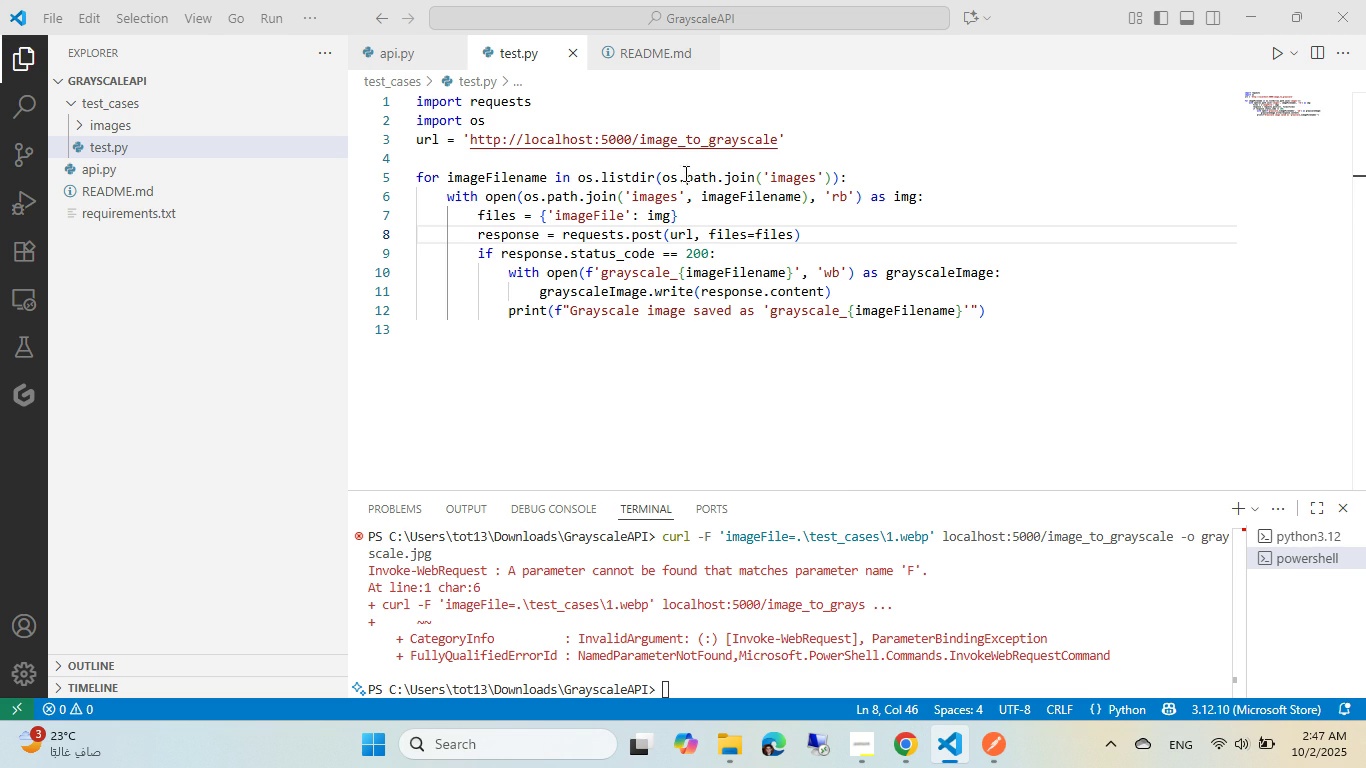 
left_click([662, 191])
 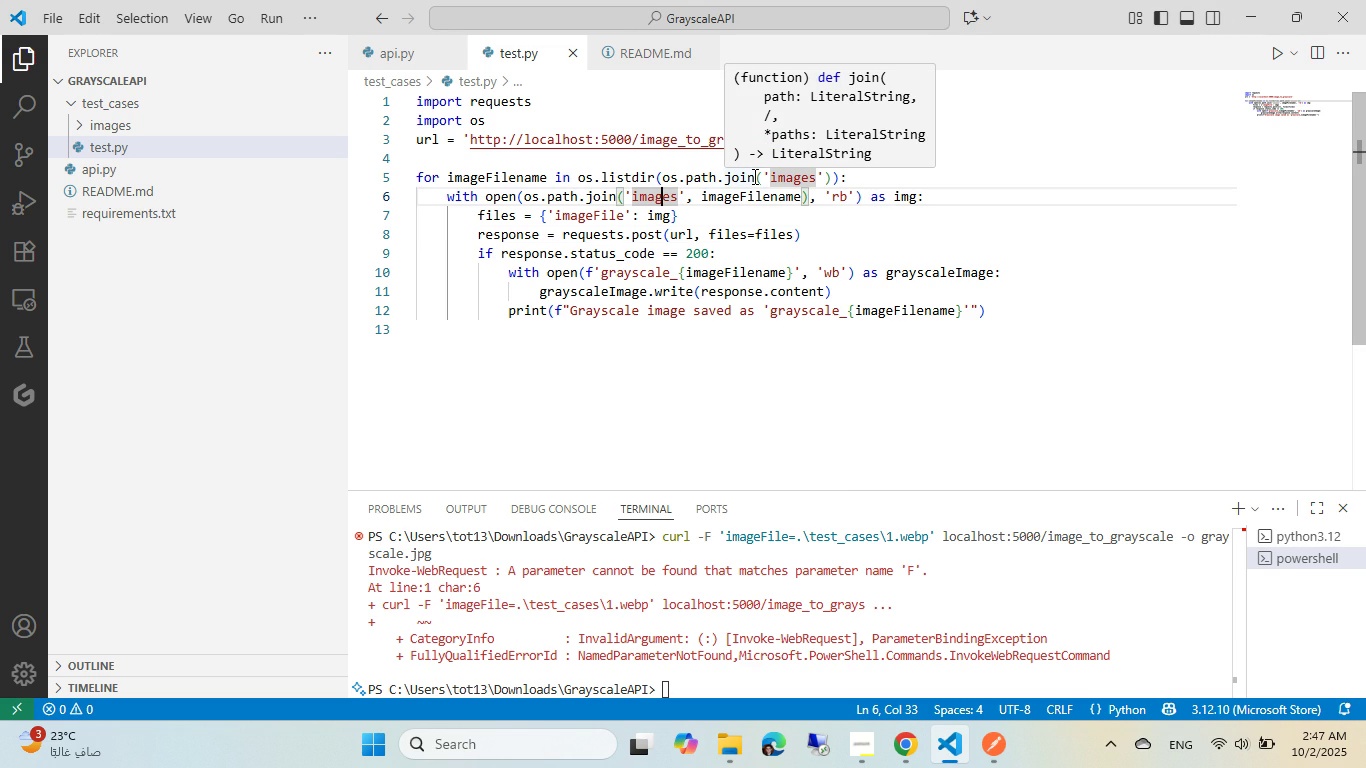 
wait(7.65)
 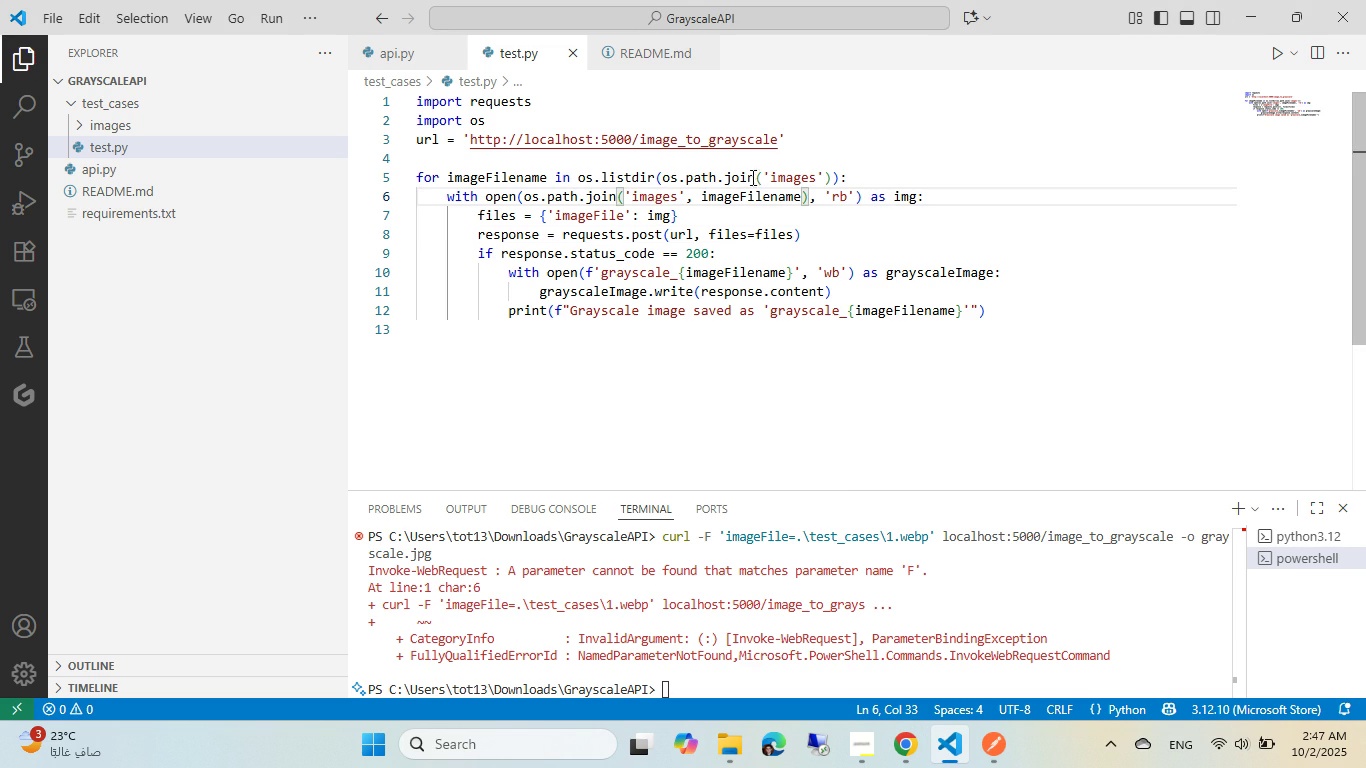 
left_click([753, 176])
 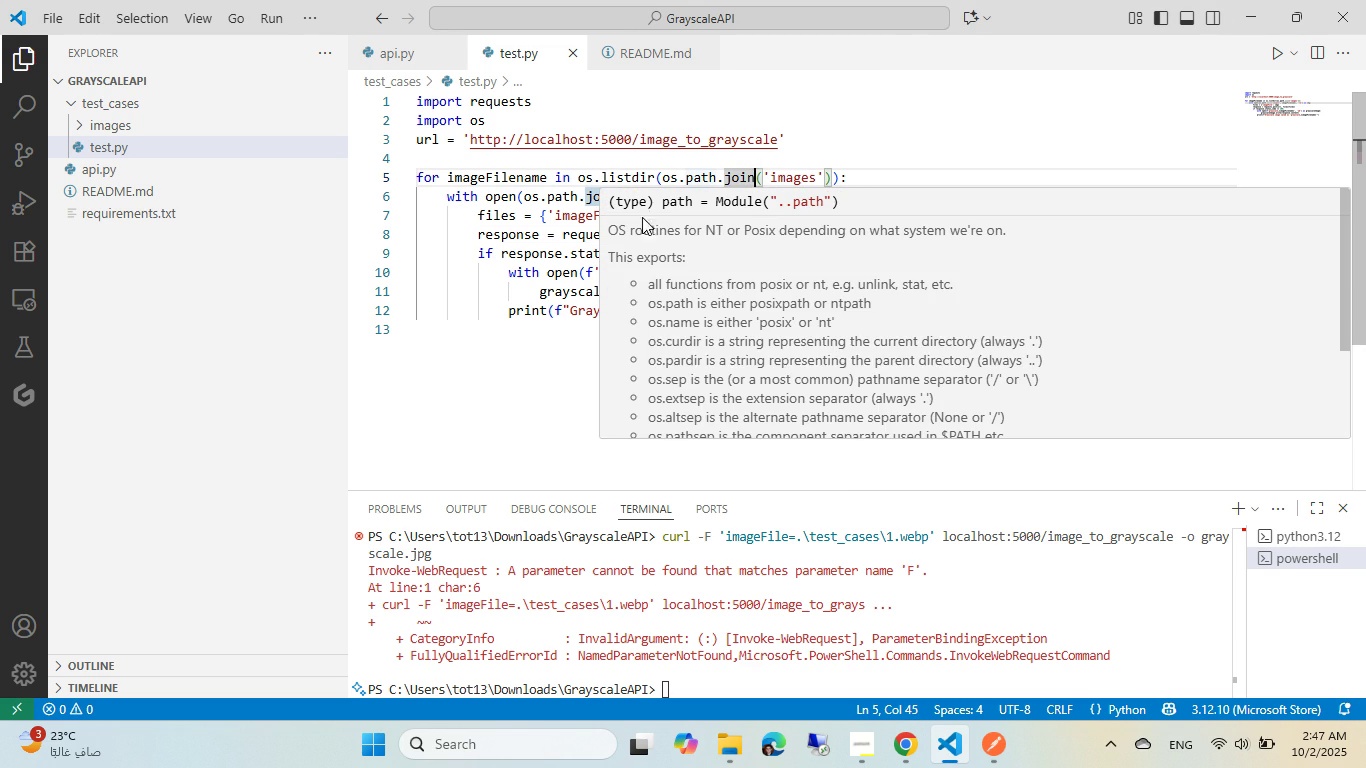 
left_click([591, 226])
 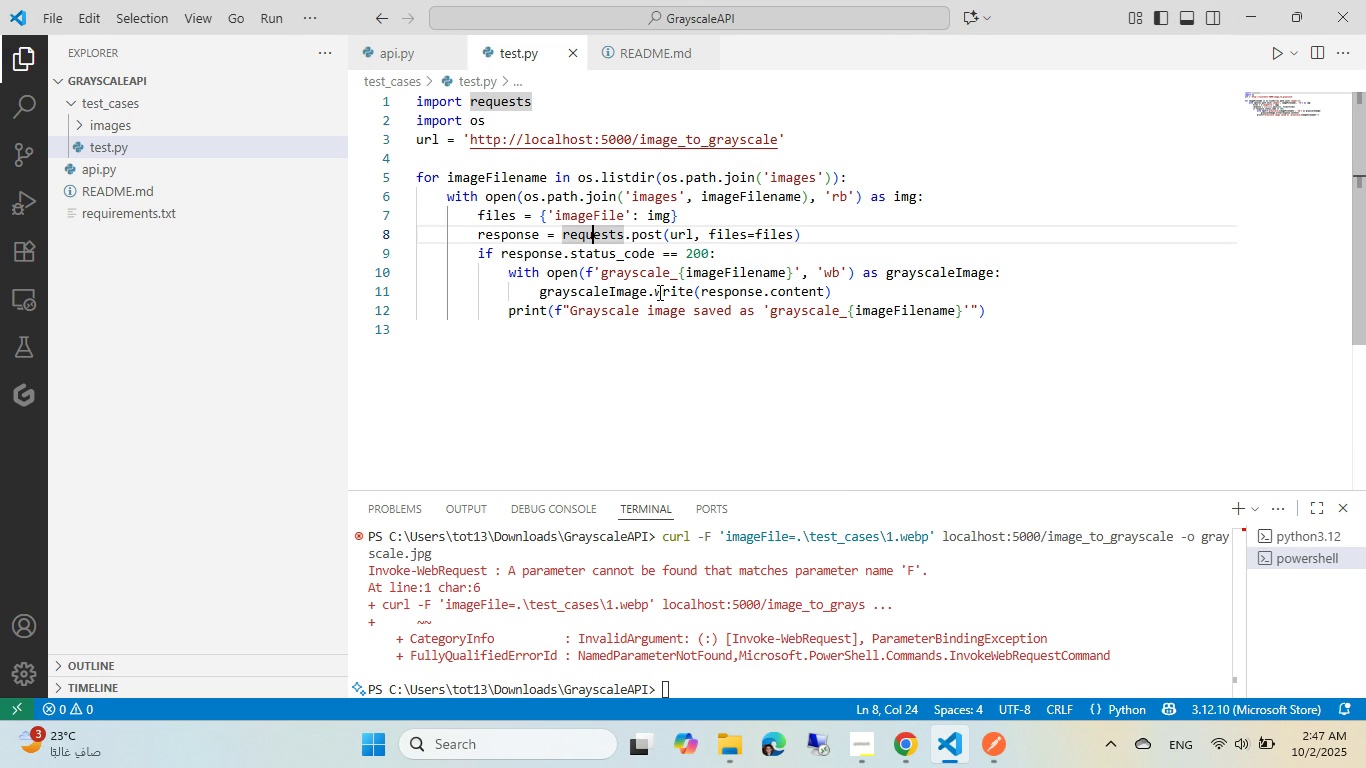 
left_click([658, 292])
 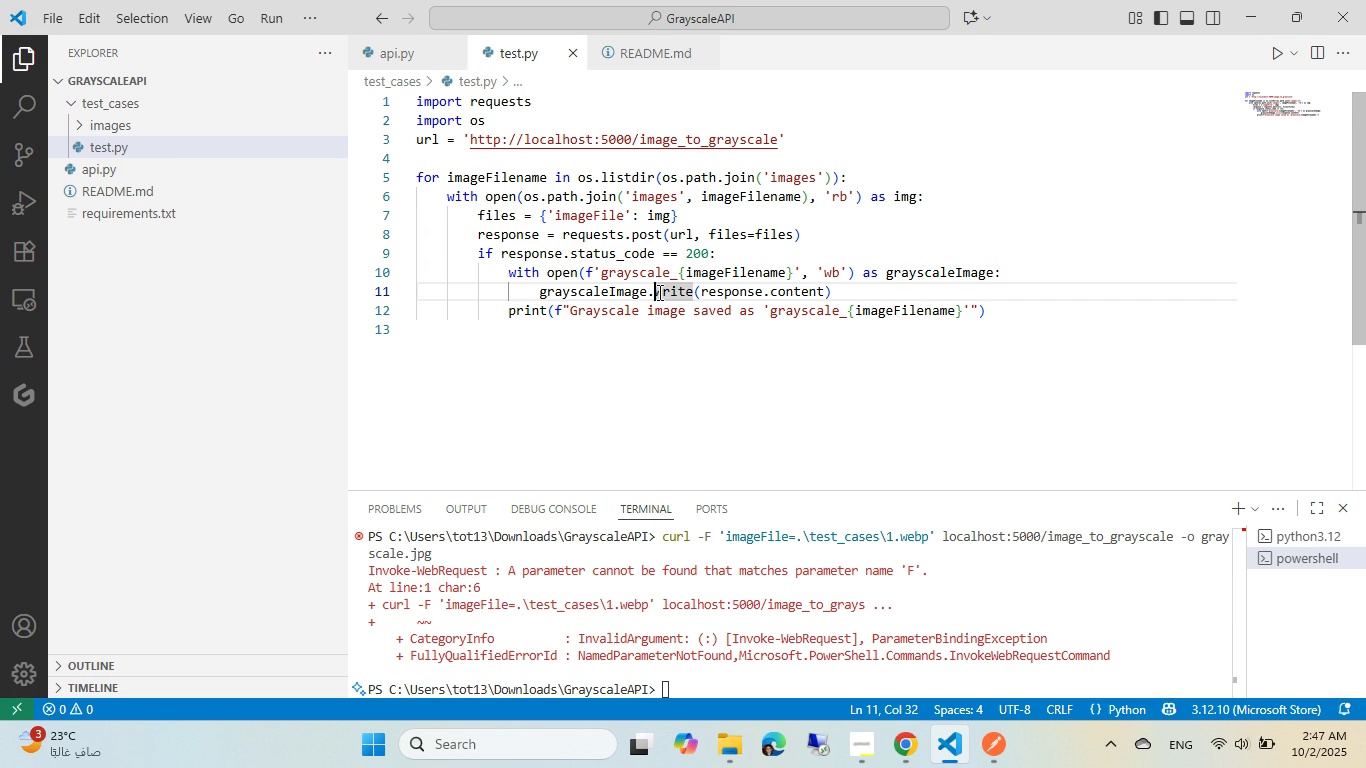 
wait(26.52)
 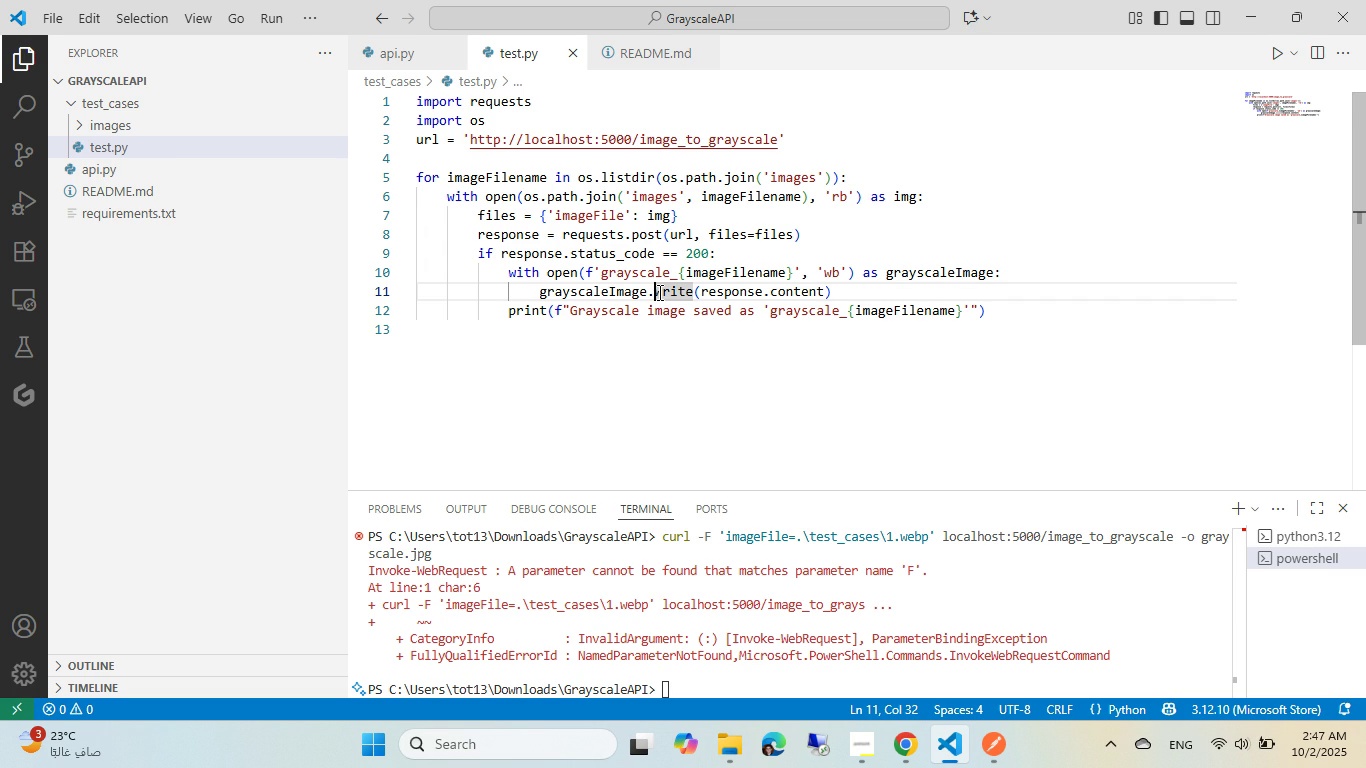 
right_click([137, 101])
 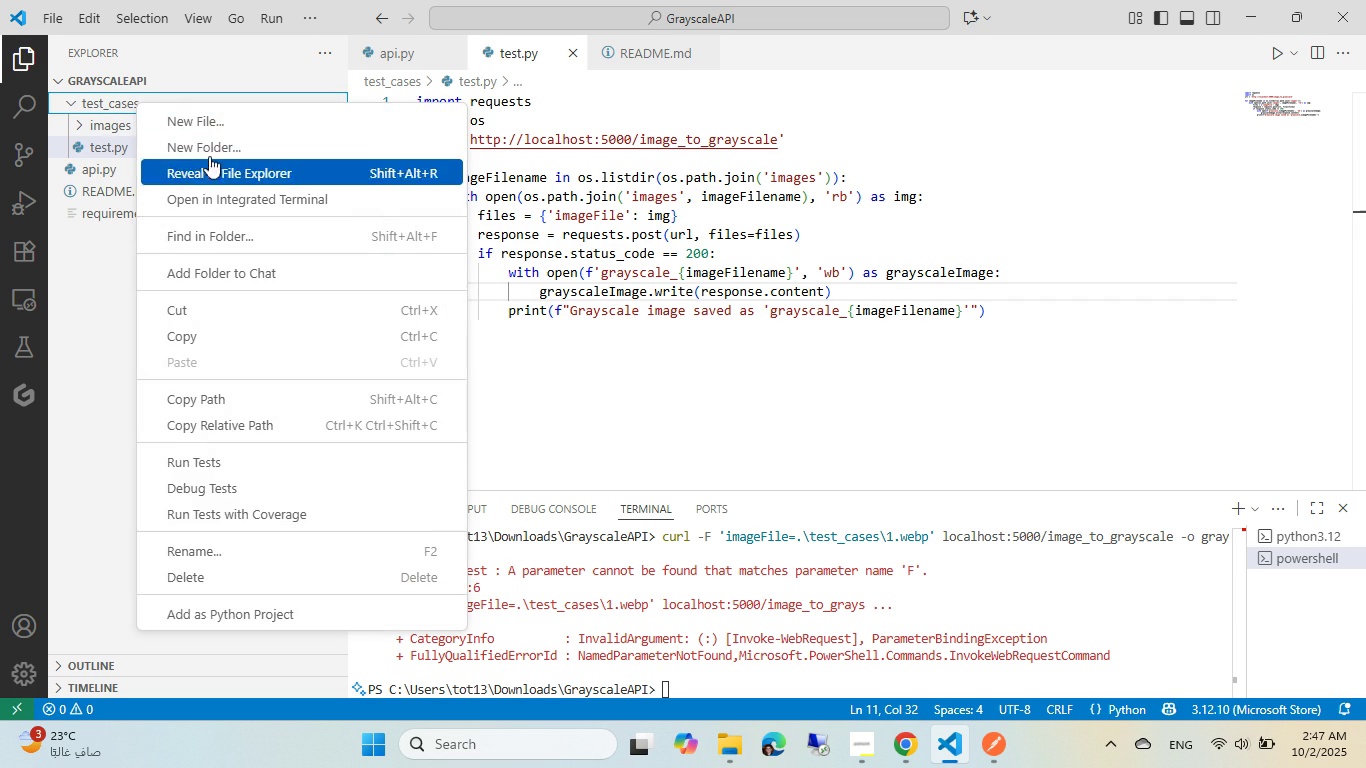 
left_click([209, 145])
 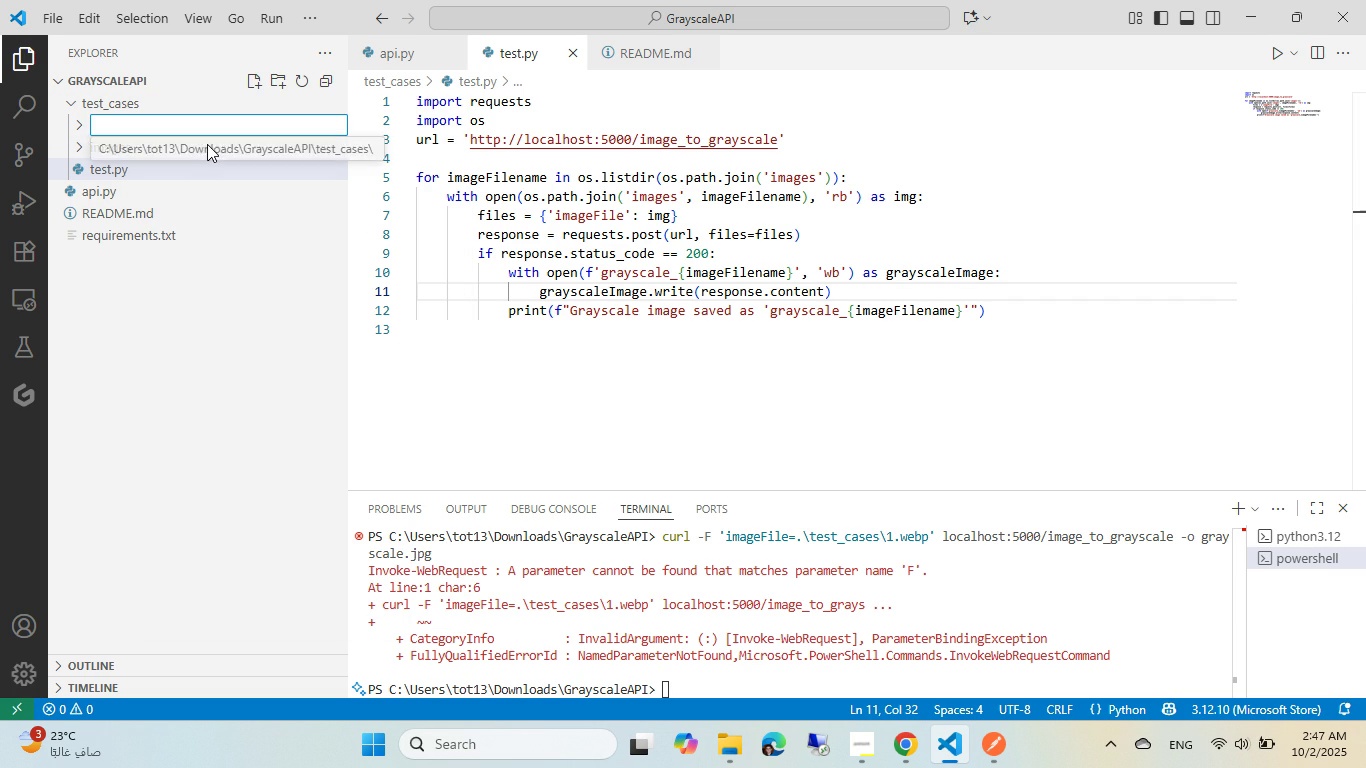 
type(grayscale)
 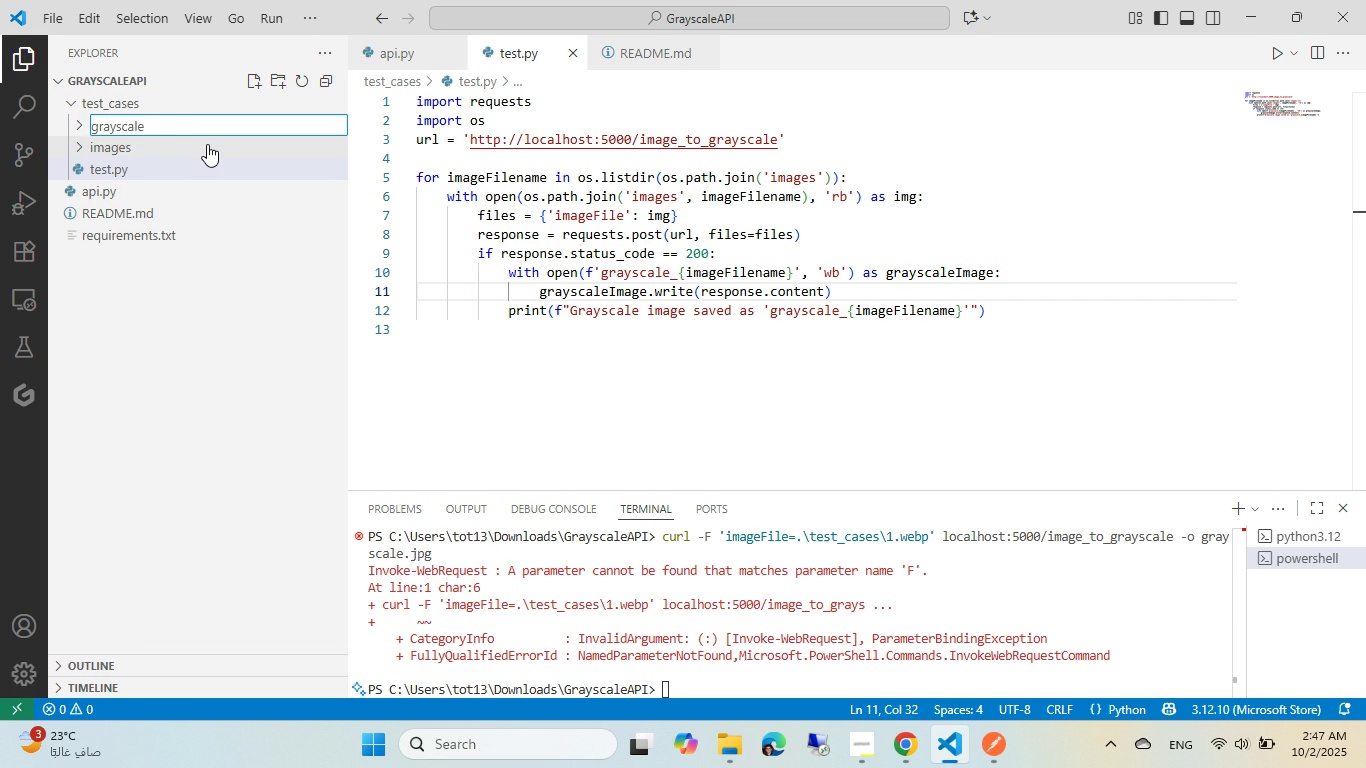 
key(Enter)
 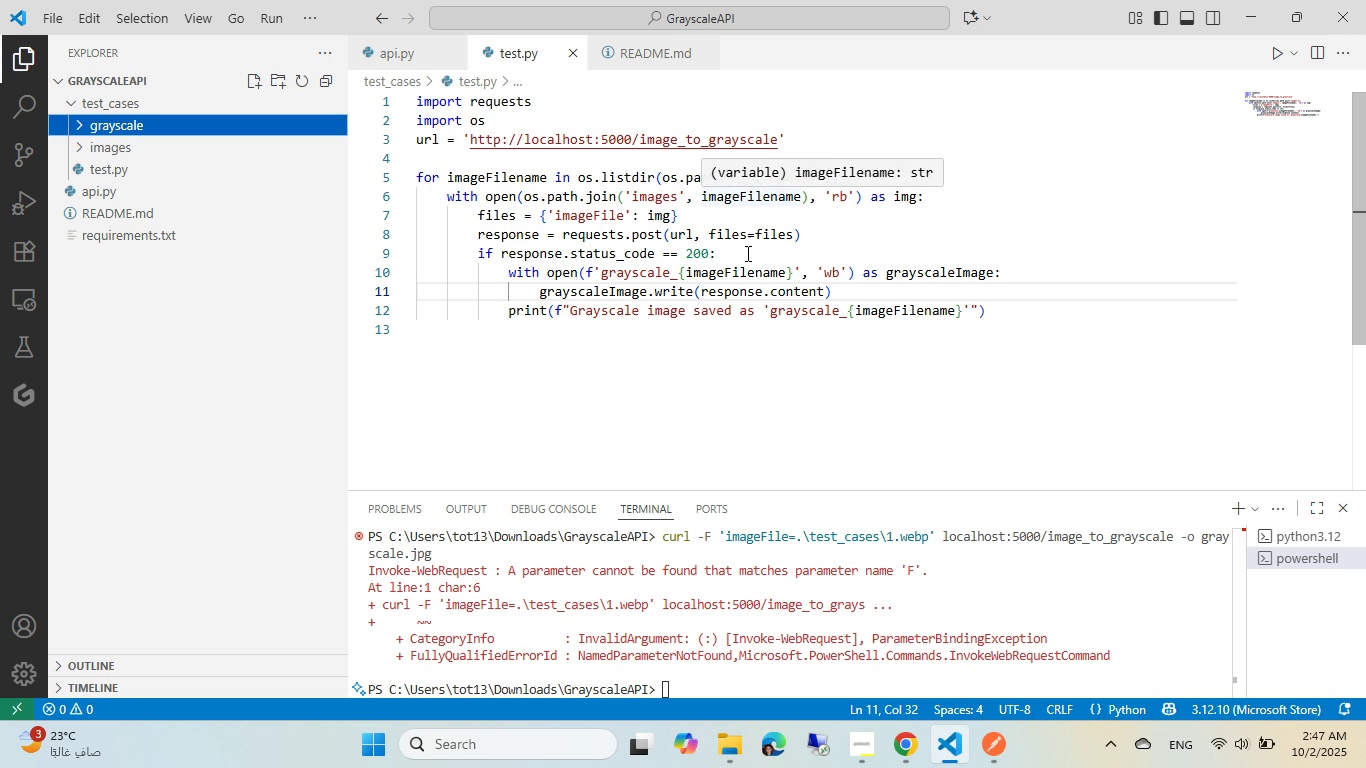 
wait(5.96)
 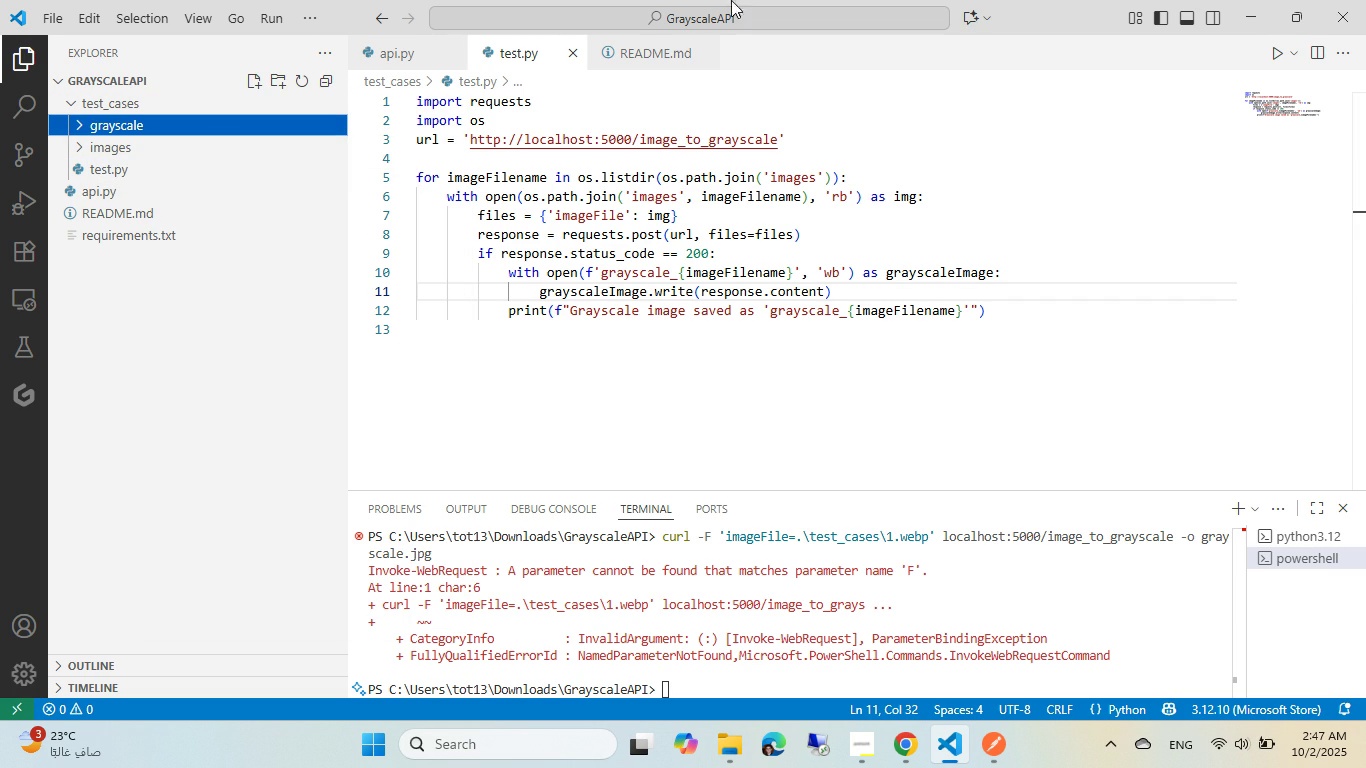 
left_click([599, 278])
 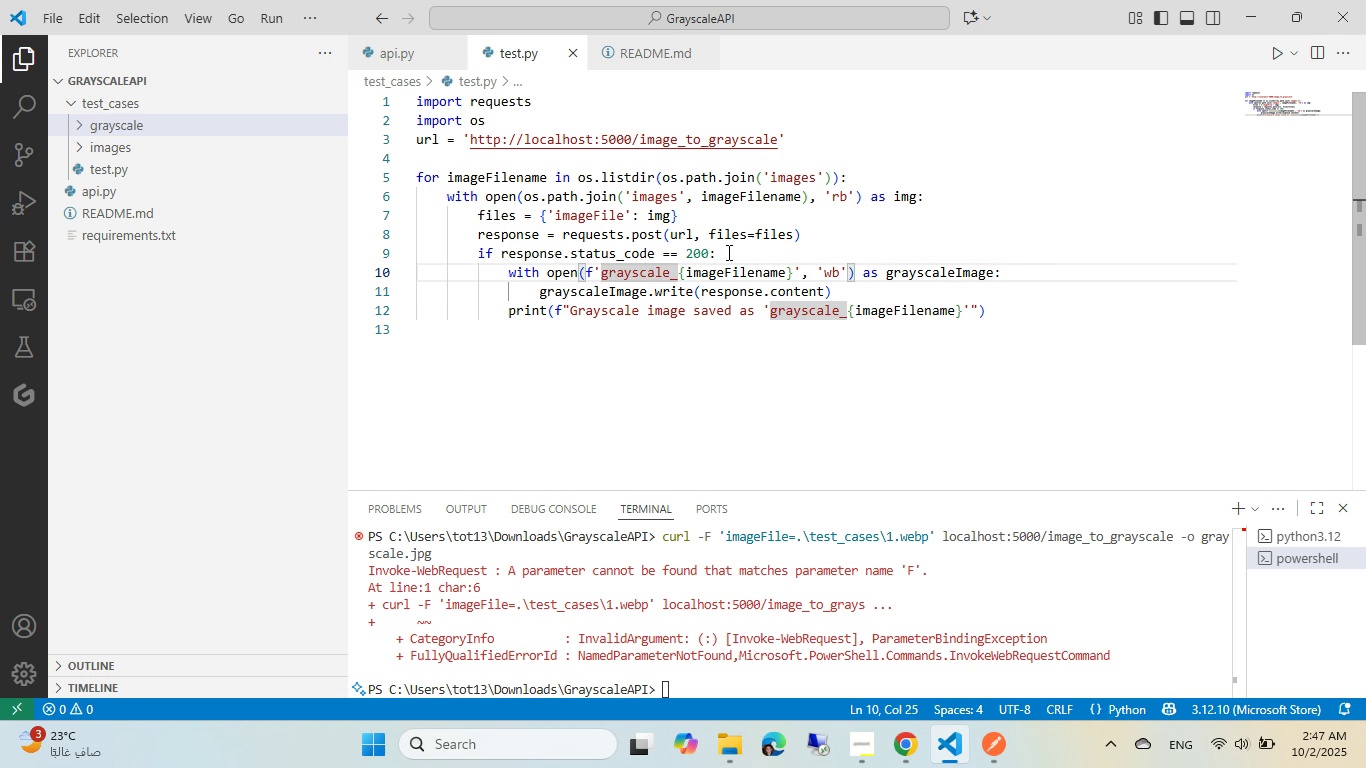 
type(grayscale/)